 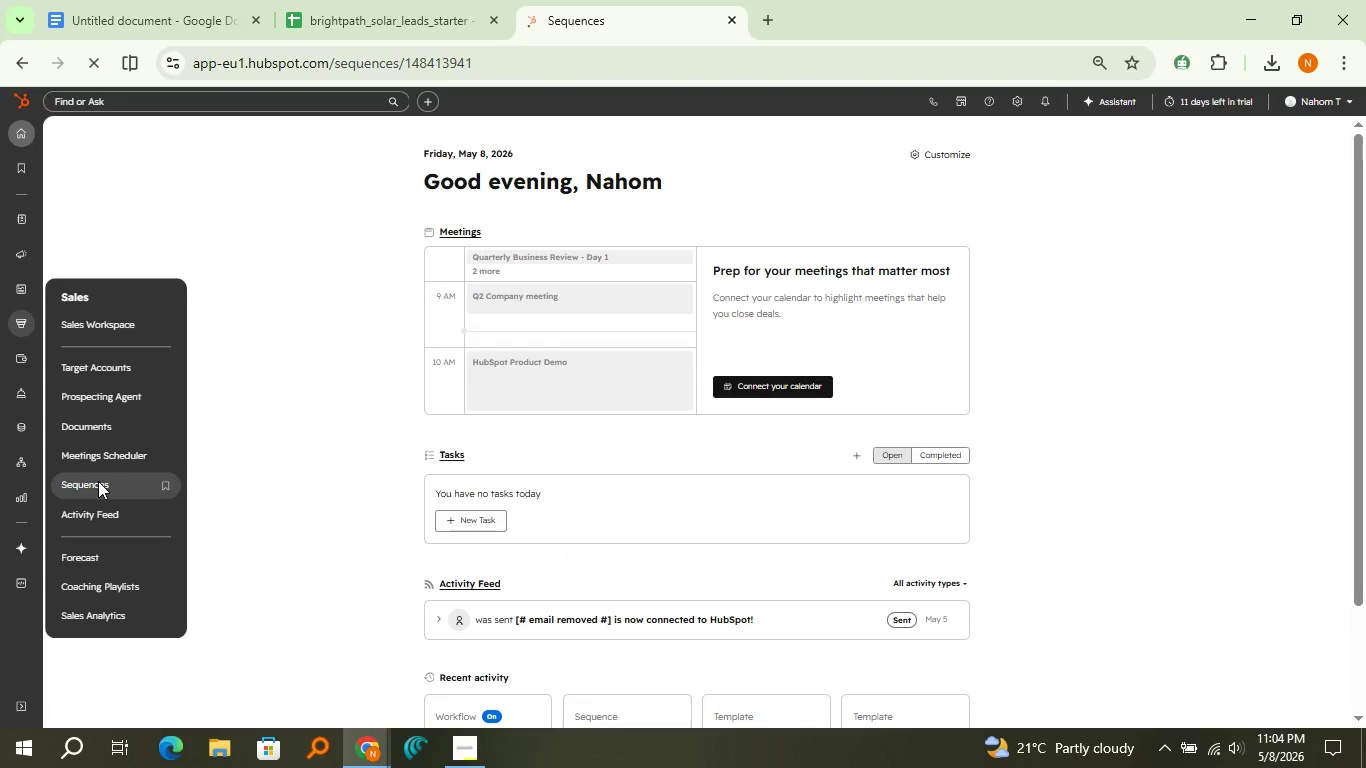 
left_click([218, 296])
 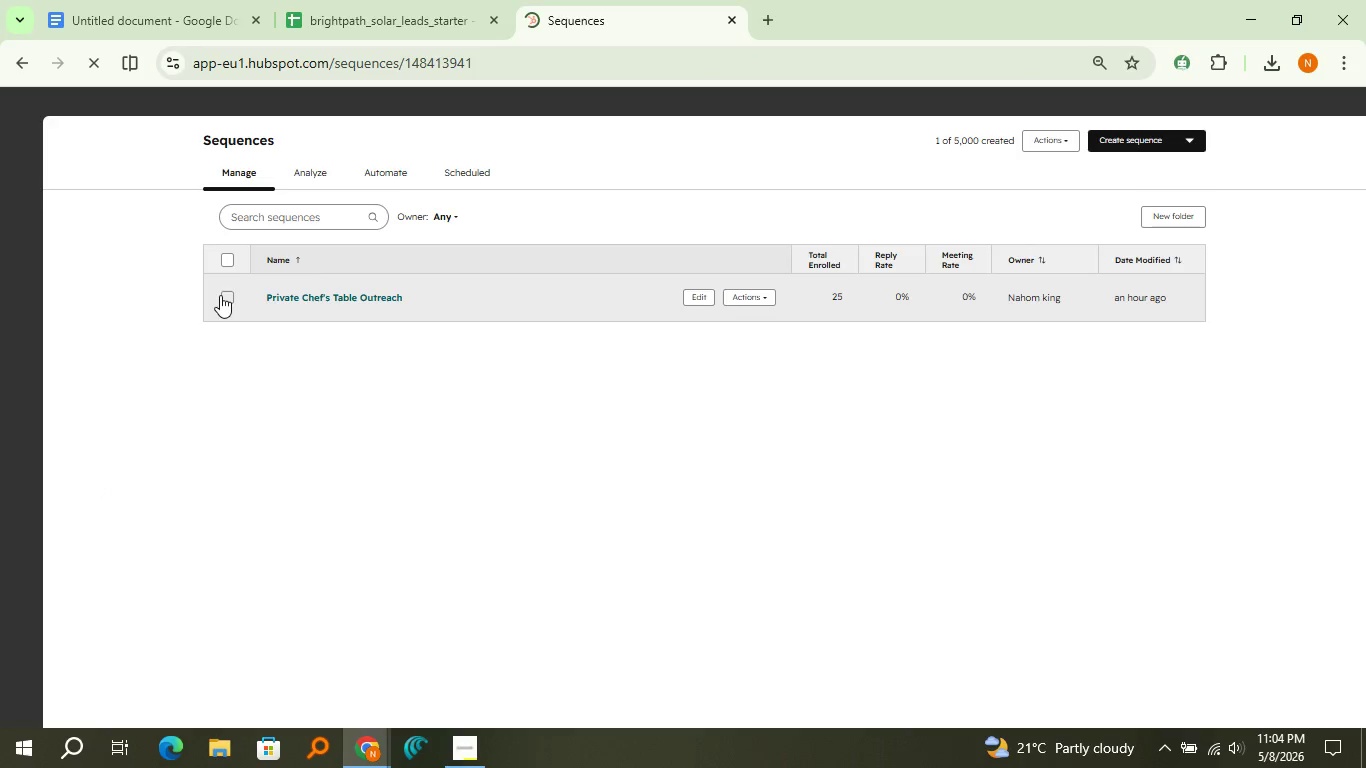 
left_click([220, 295])
 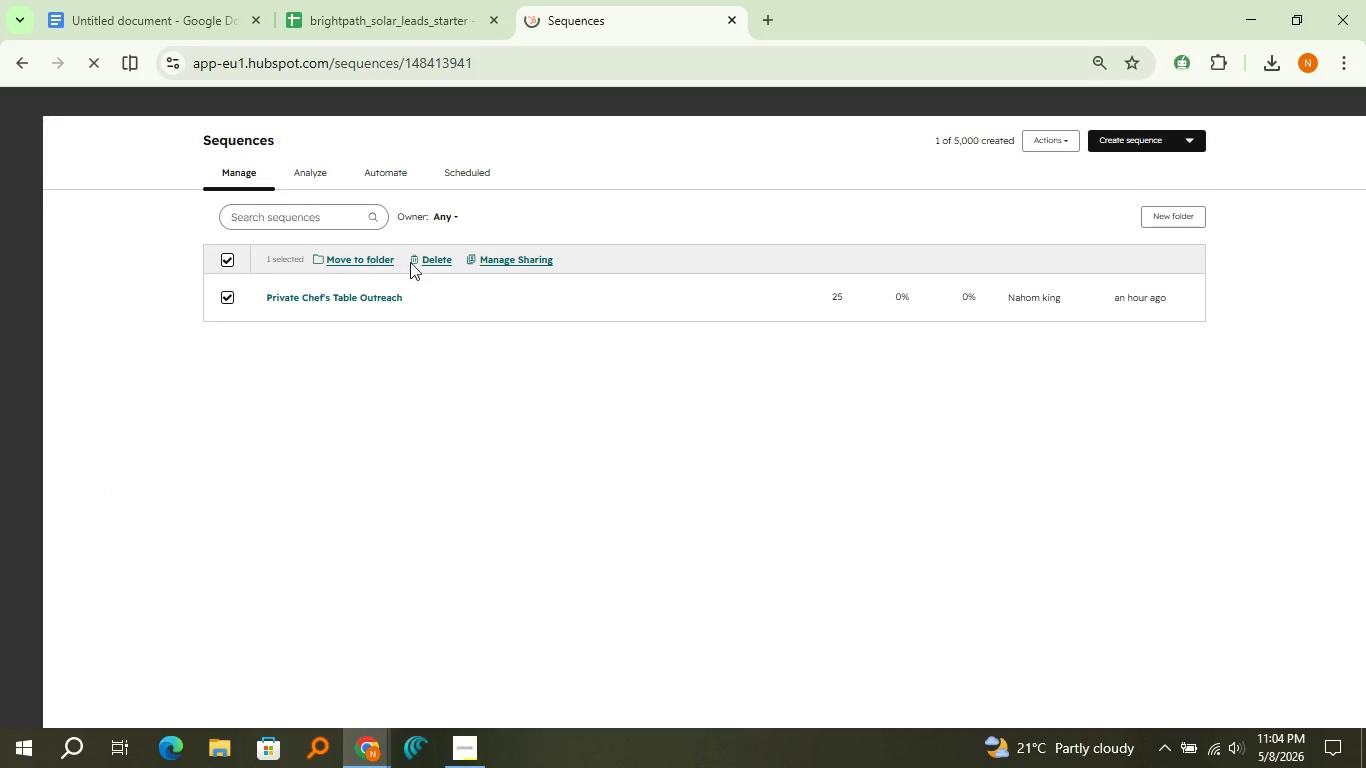 
left_click([413, 260])
 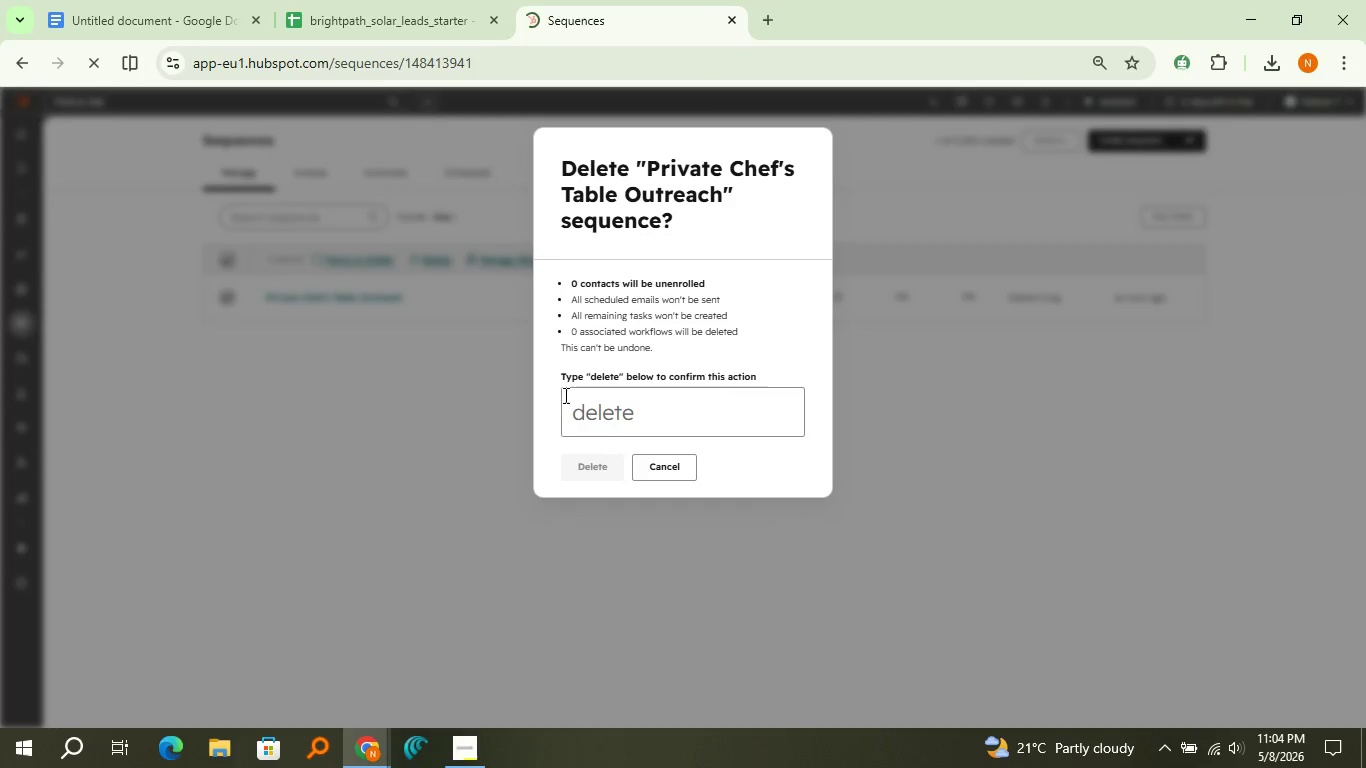 
left_click([609, 433])
 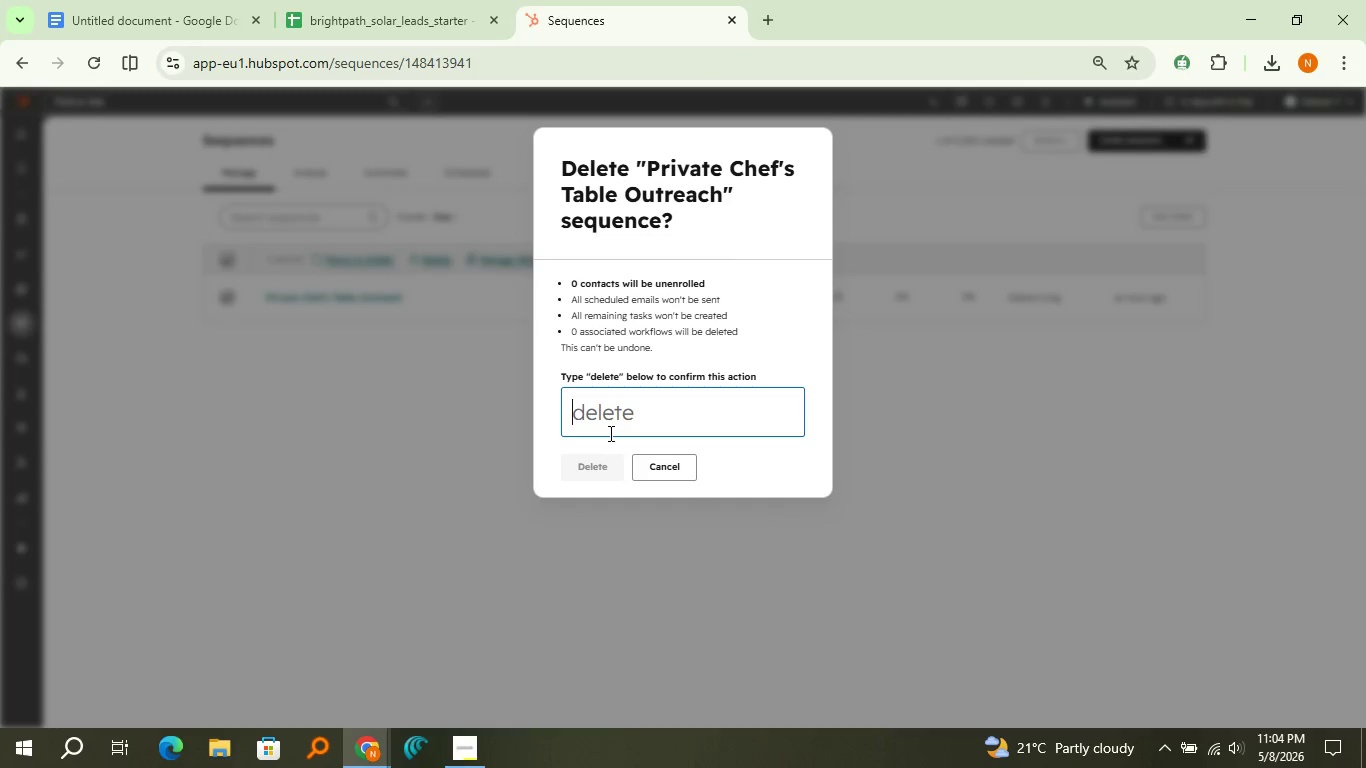 
type(delete)
 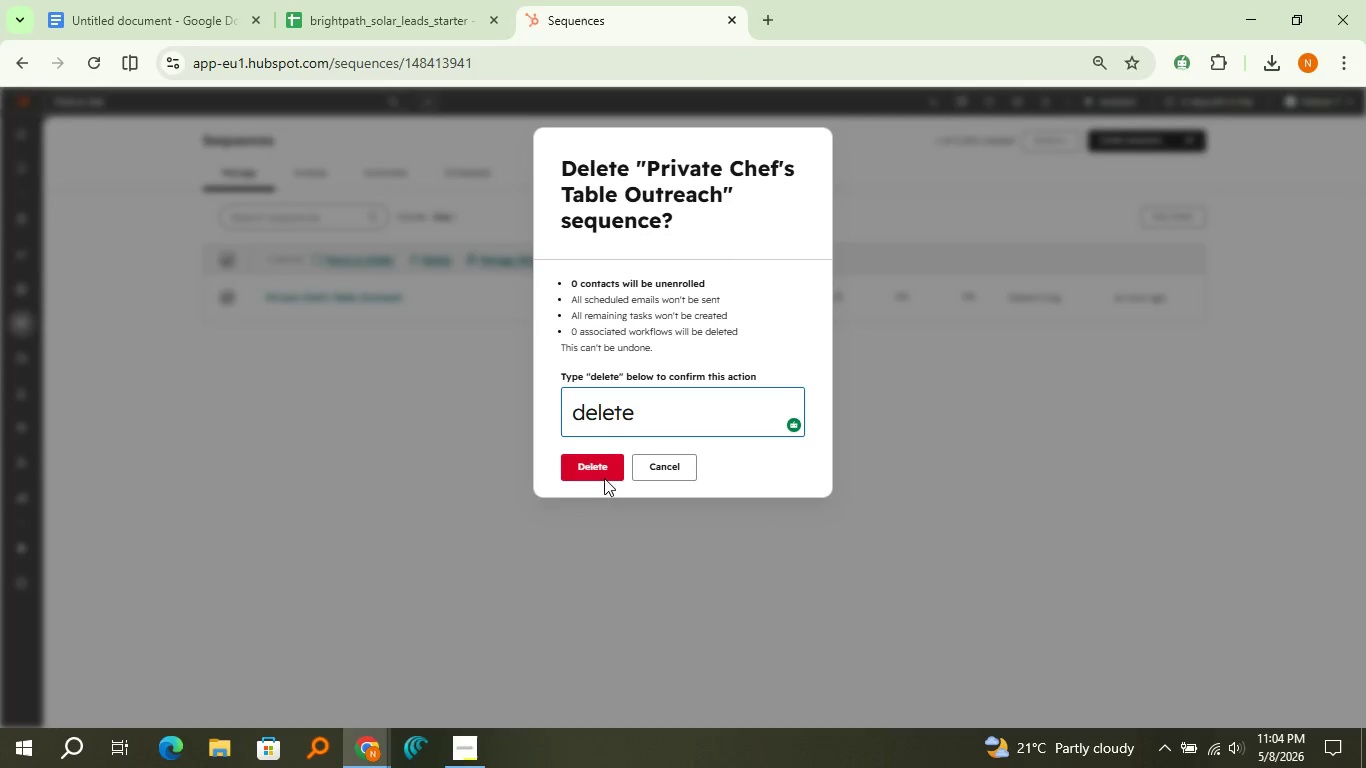 
left_click([603, 478])
 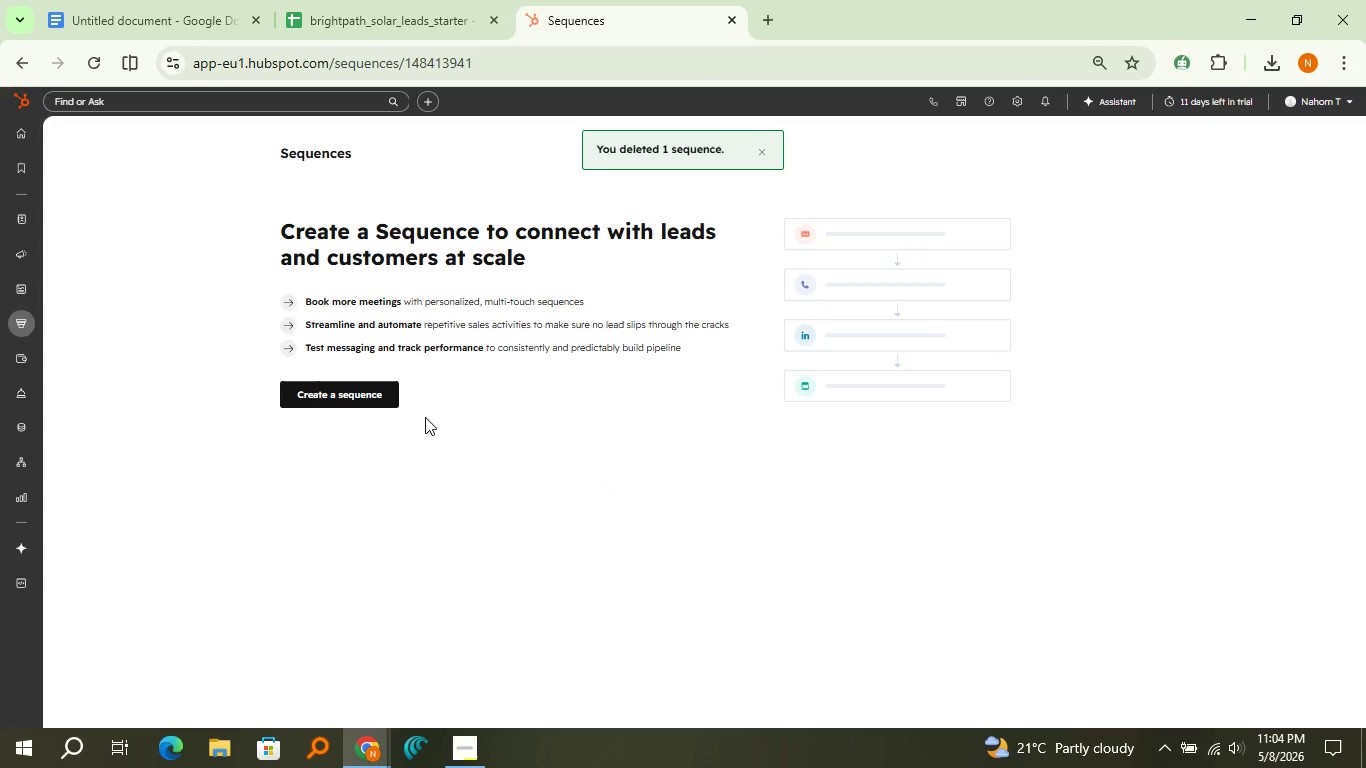 
left_click([348, 397])
 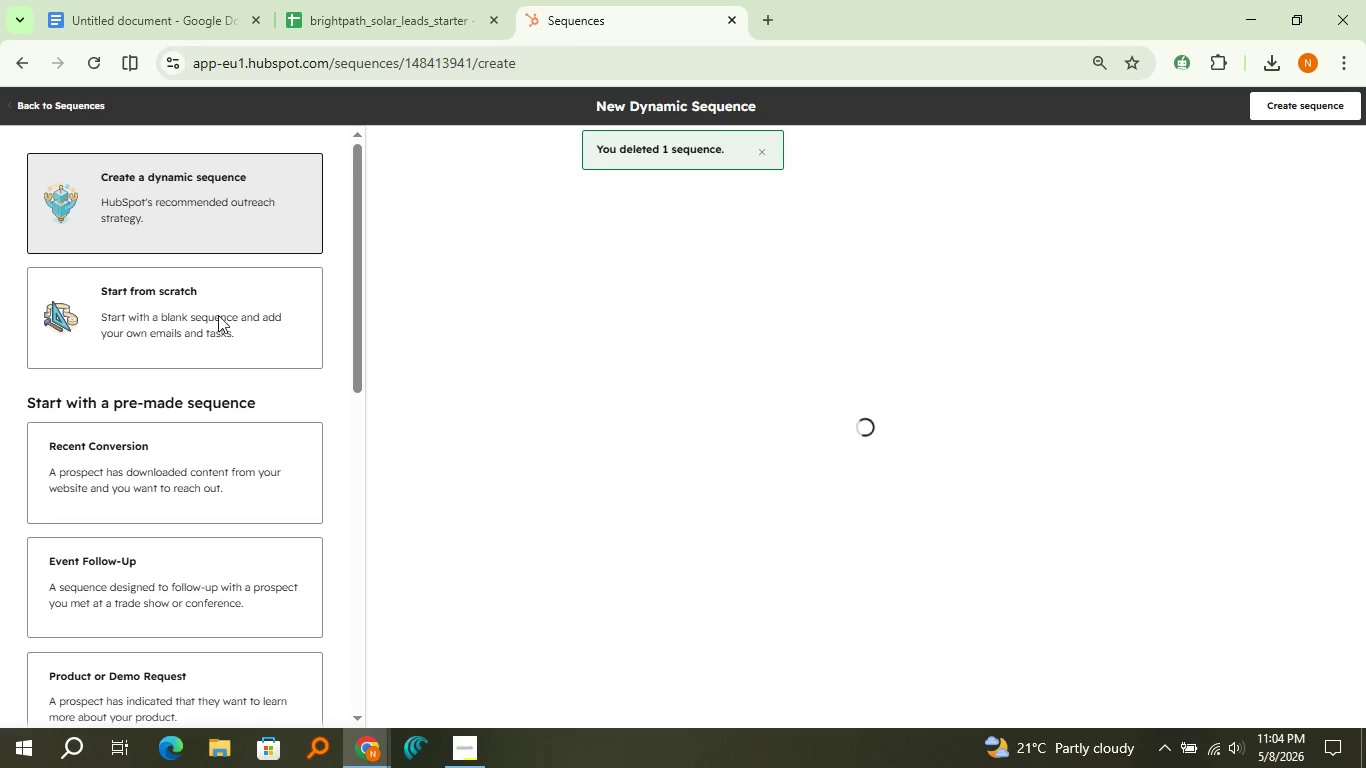 
left_click([128, 315])
 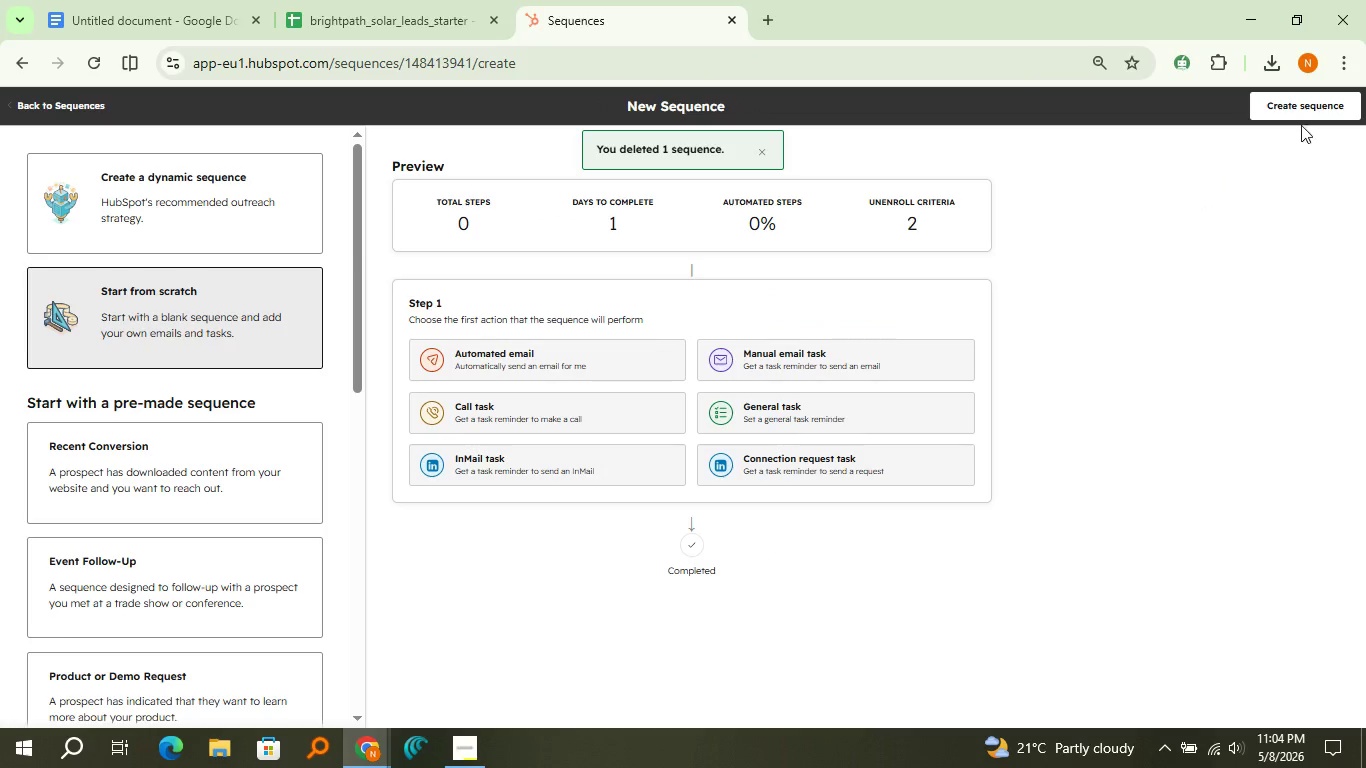 
left_click([1300, 122])
 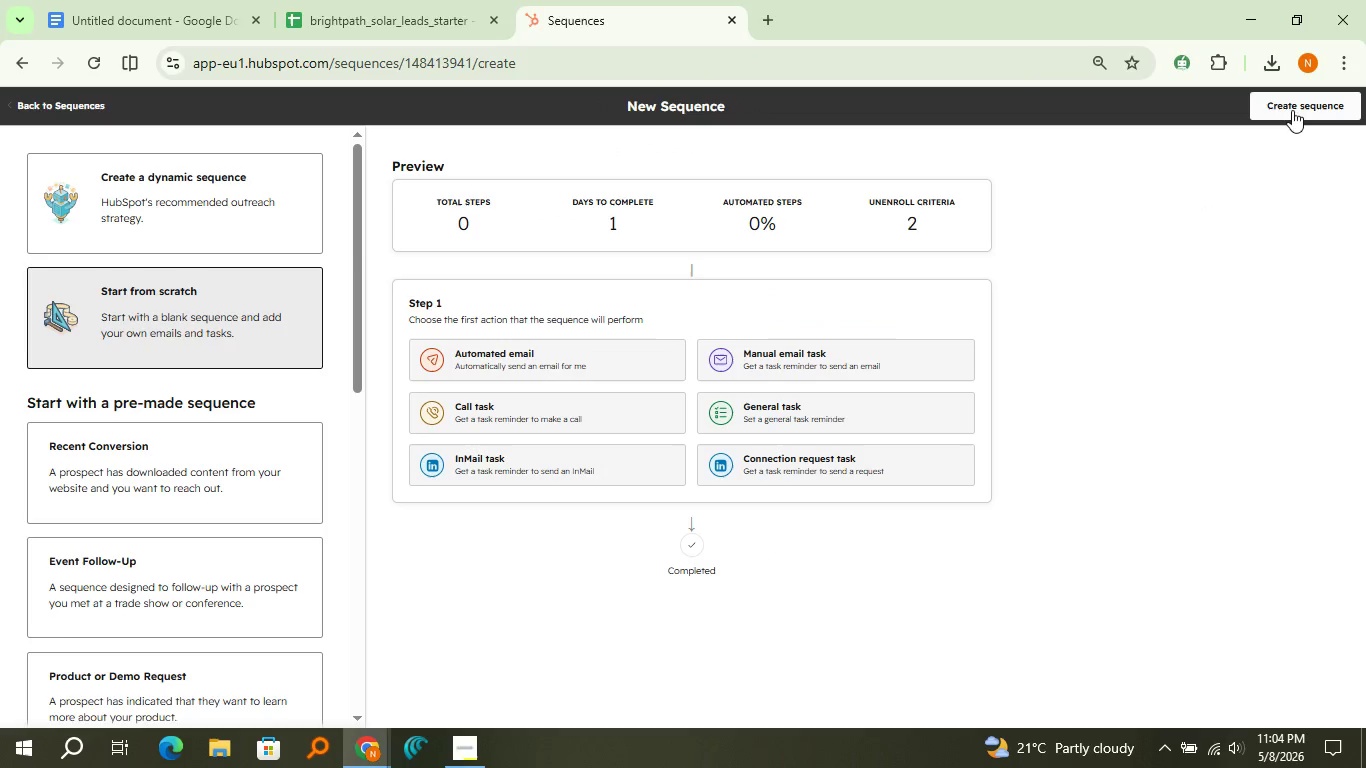 
left_click([1292, 108])
 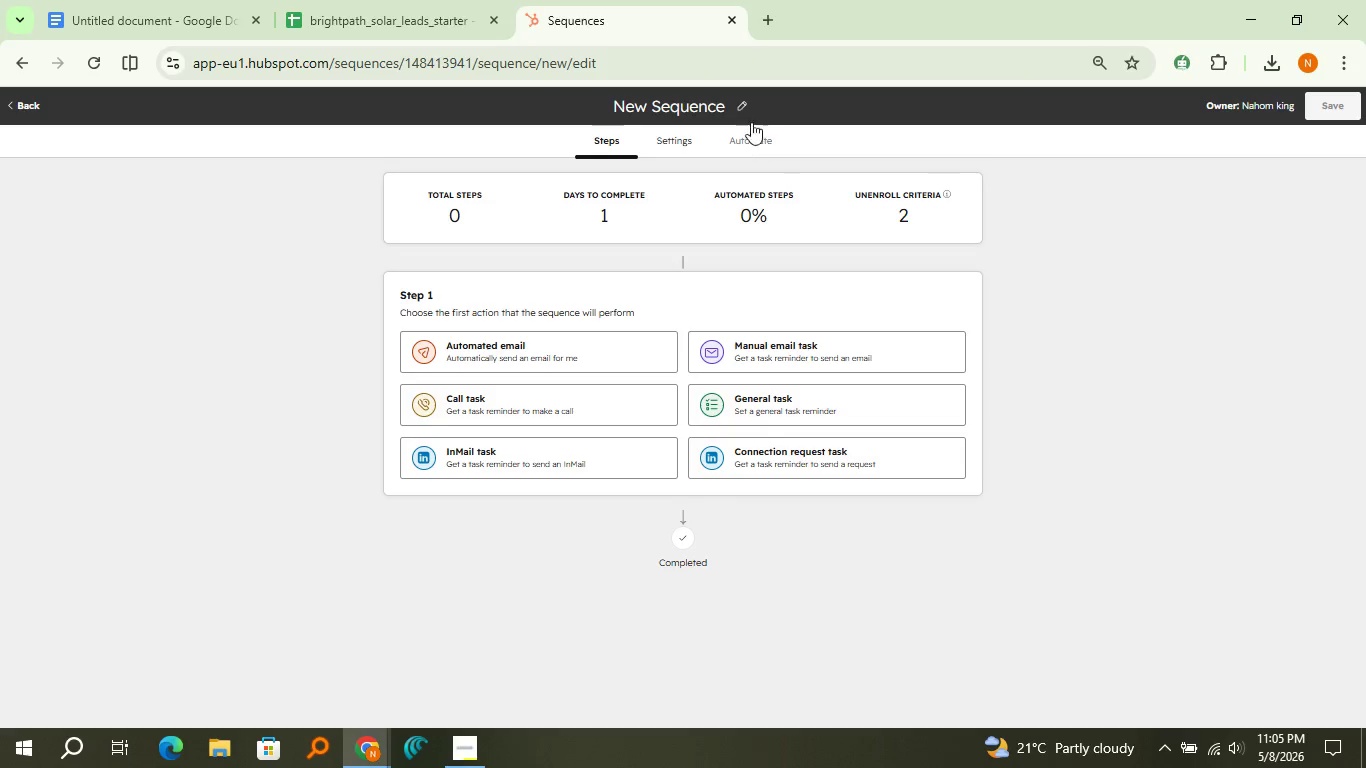 
left_click([743, 101])
 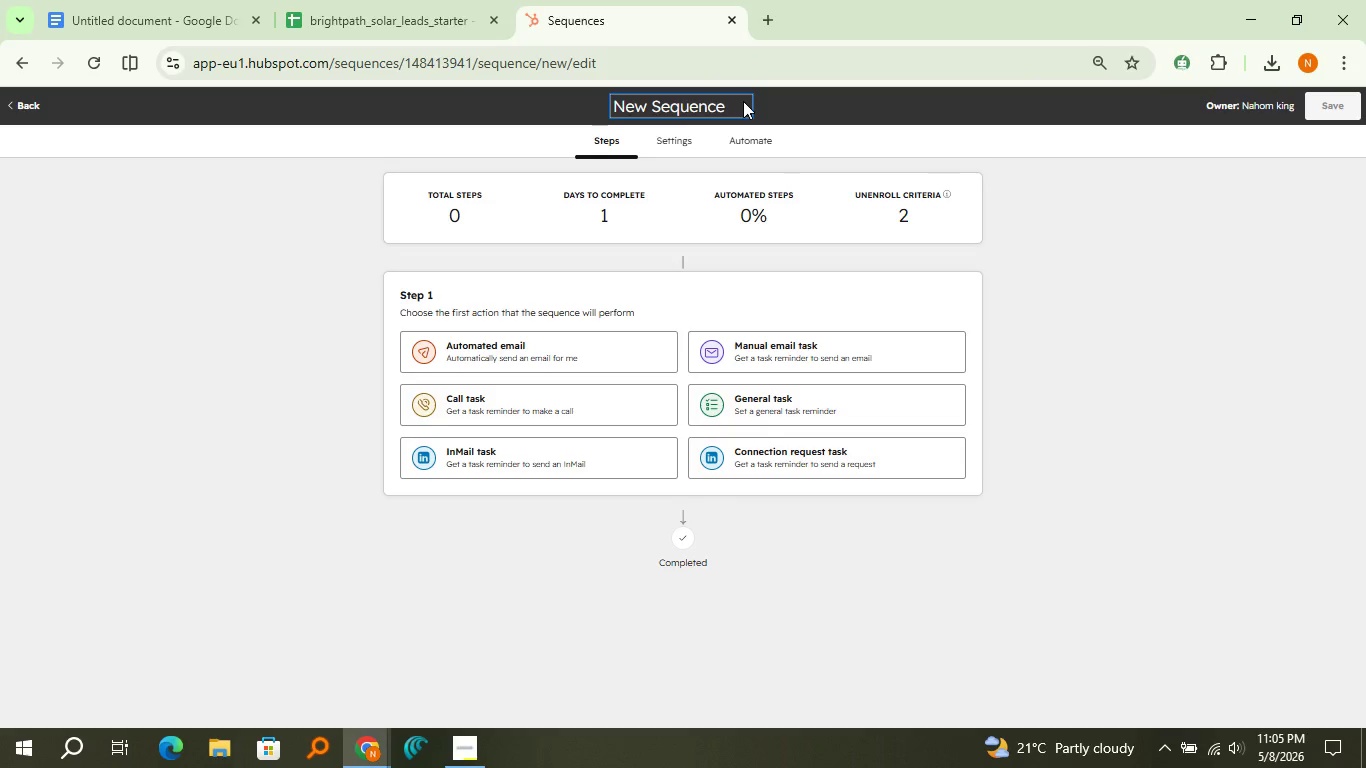 
key(Control+Backspace)
 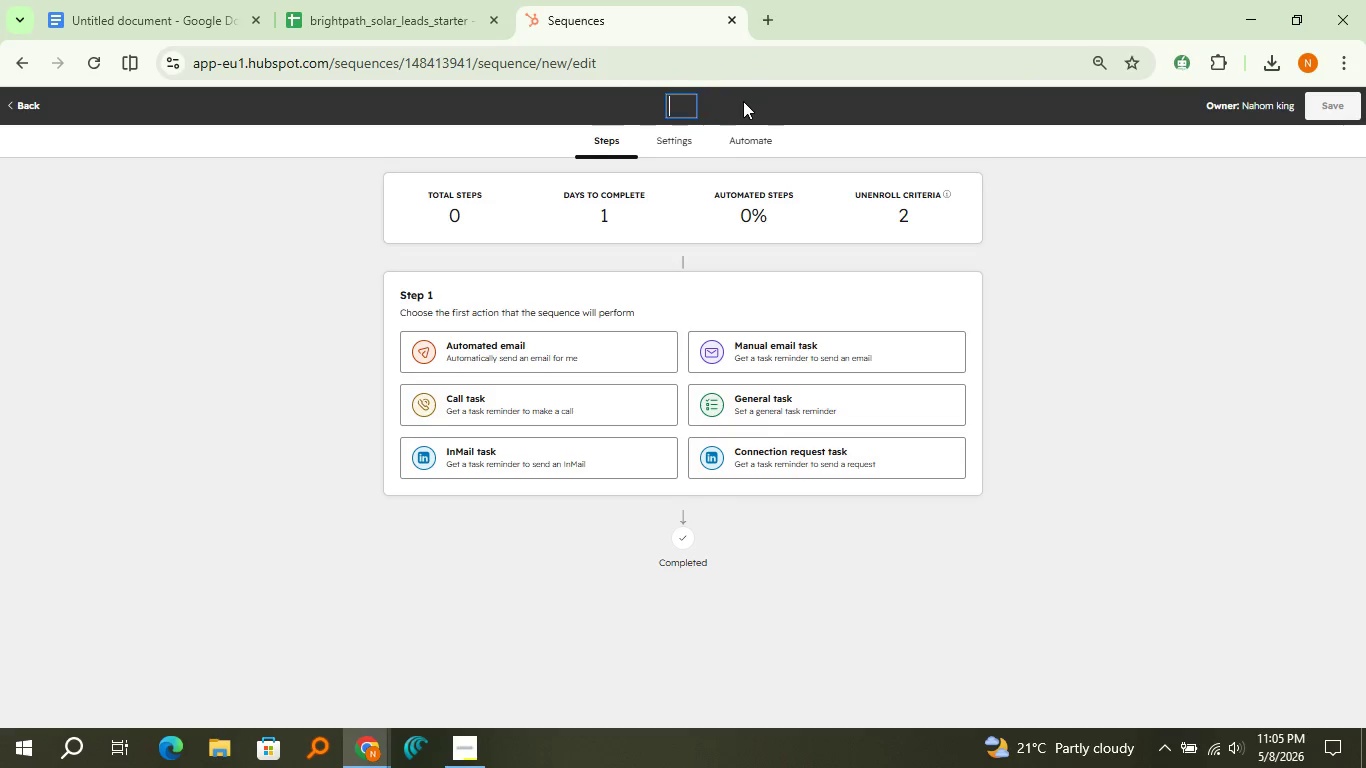 
key(Control+Backspace)
 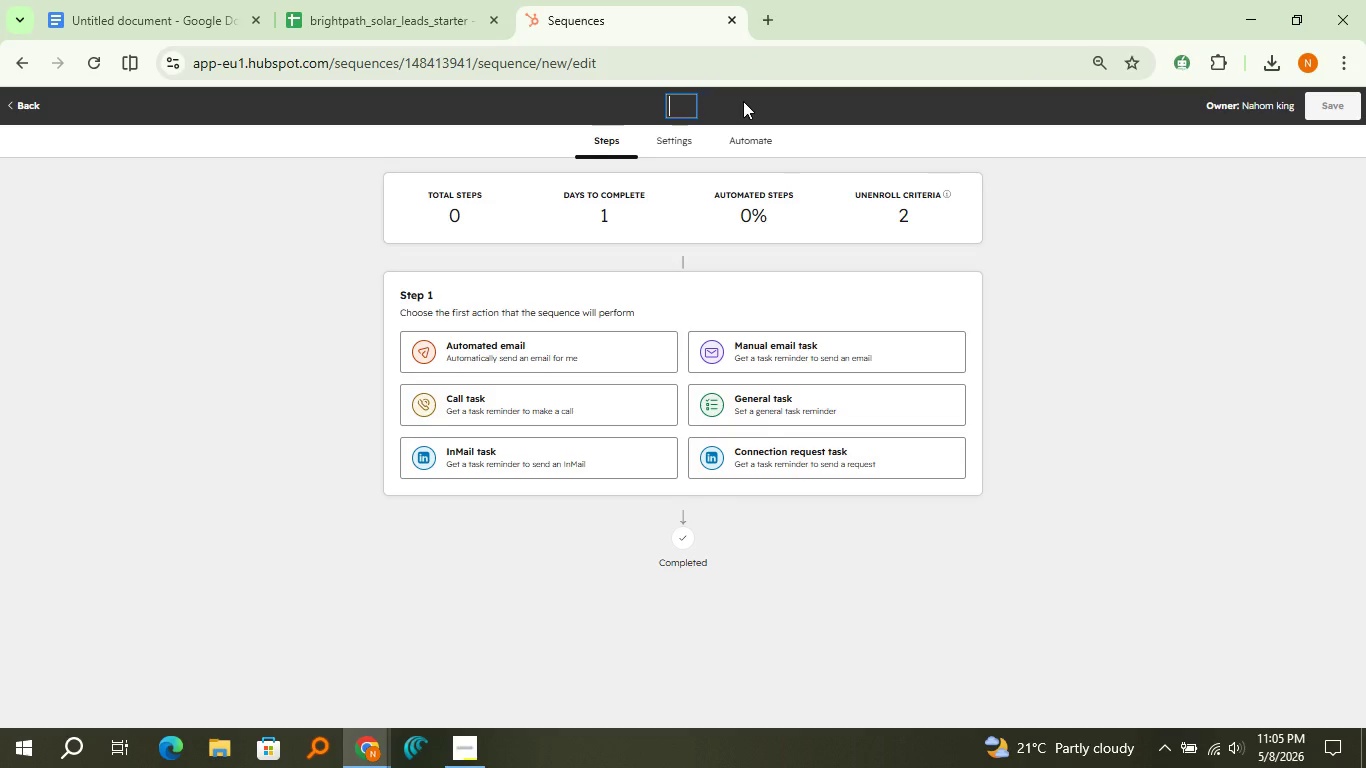 
type(Solo)
key(Backspace)
type(ar Upgrade Outreach - BrightPath)
 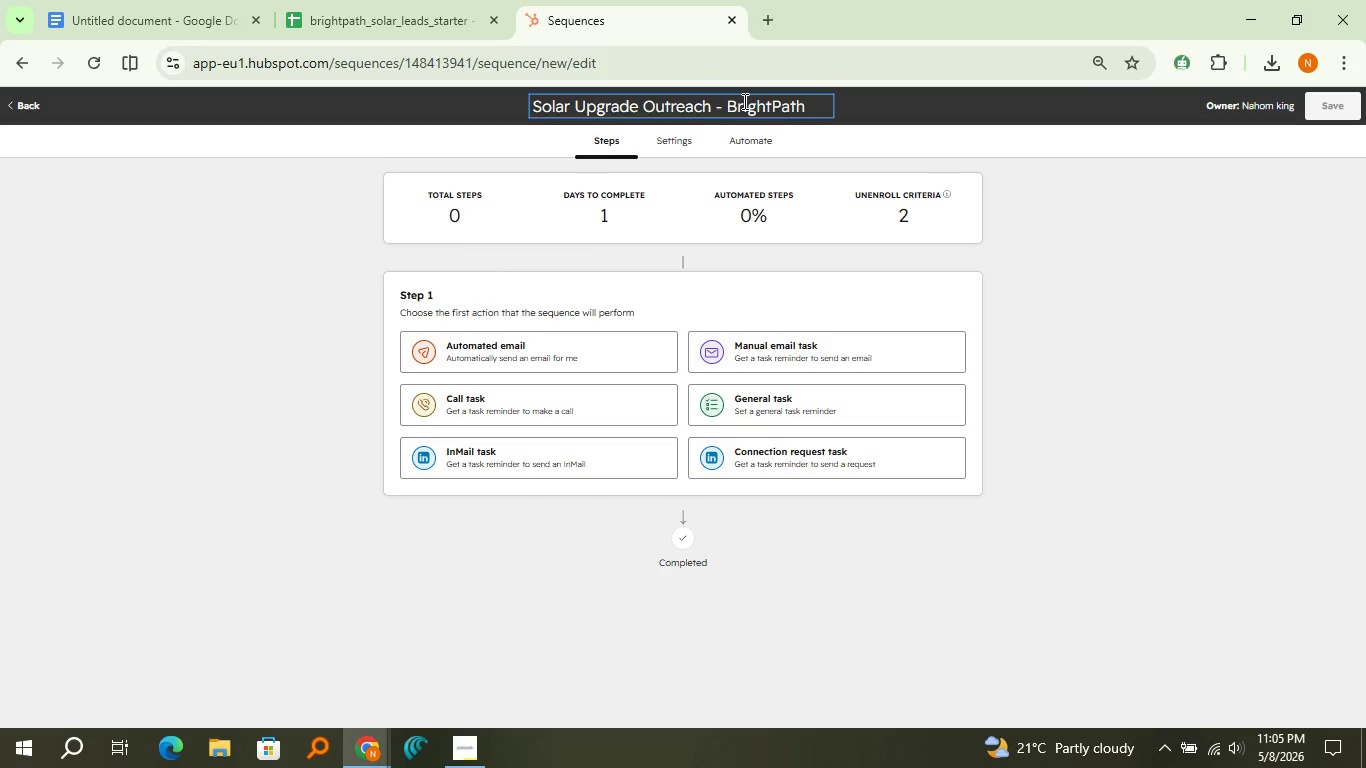 
left_click([650, 345])
 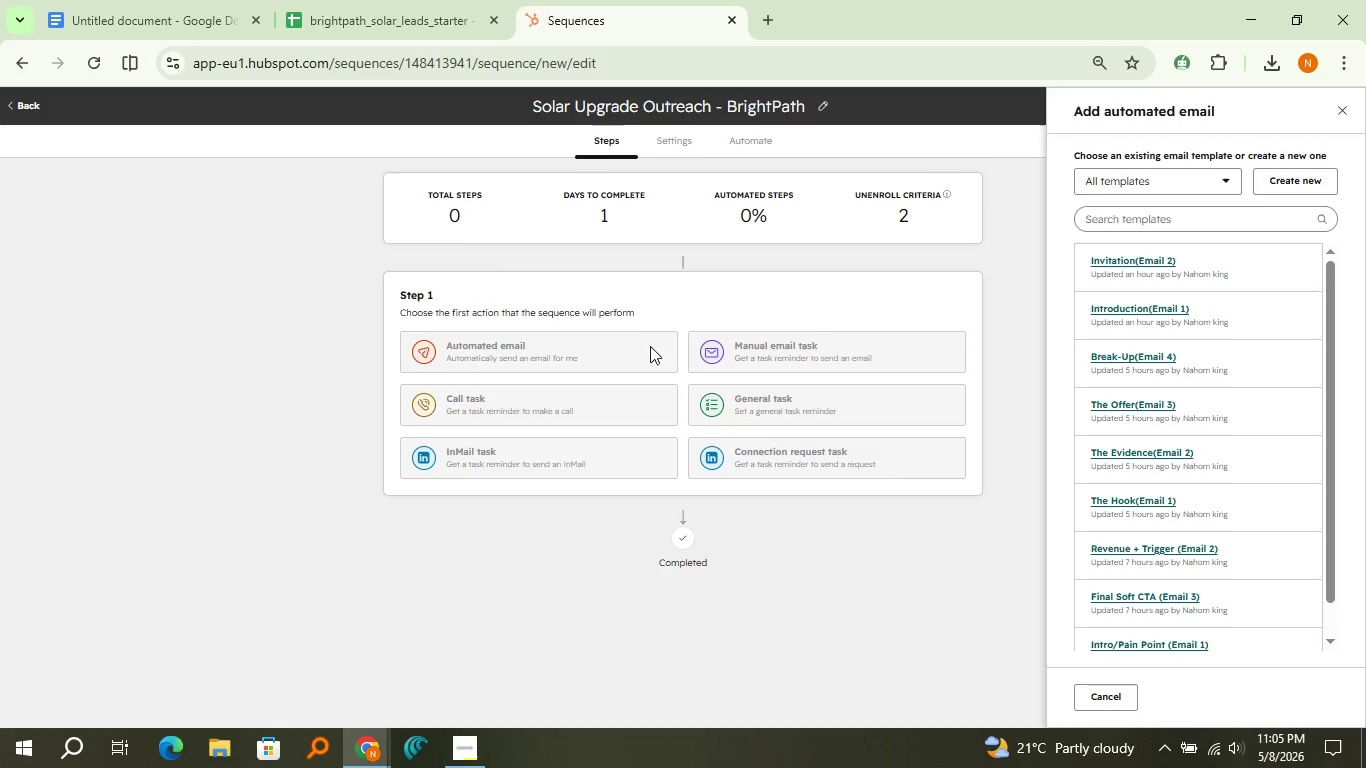 
left_click([1293, 186])
 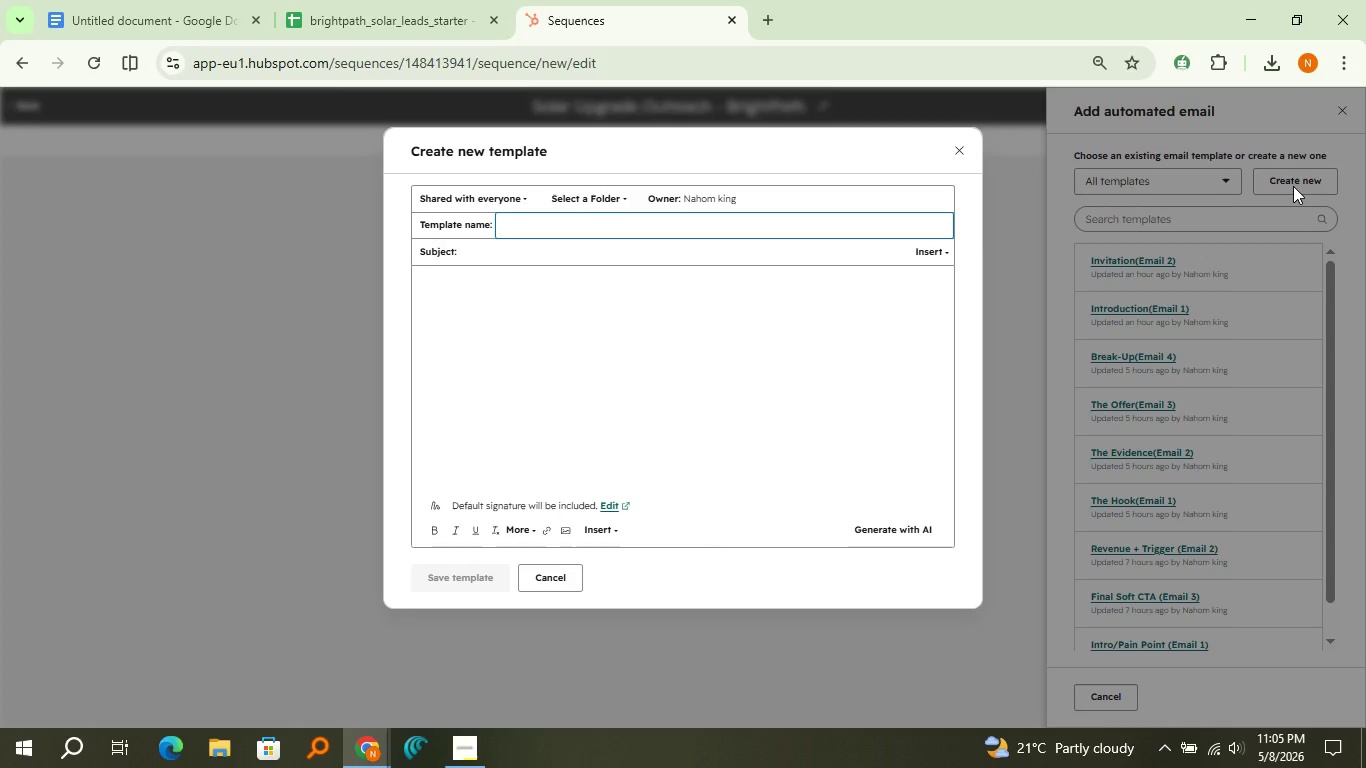 
wait(6.27)
 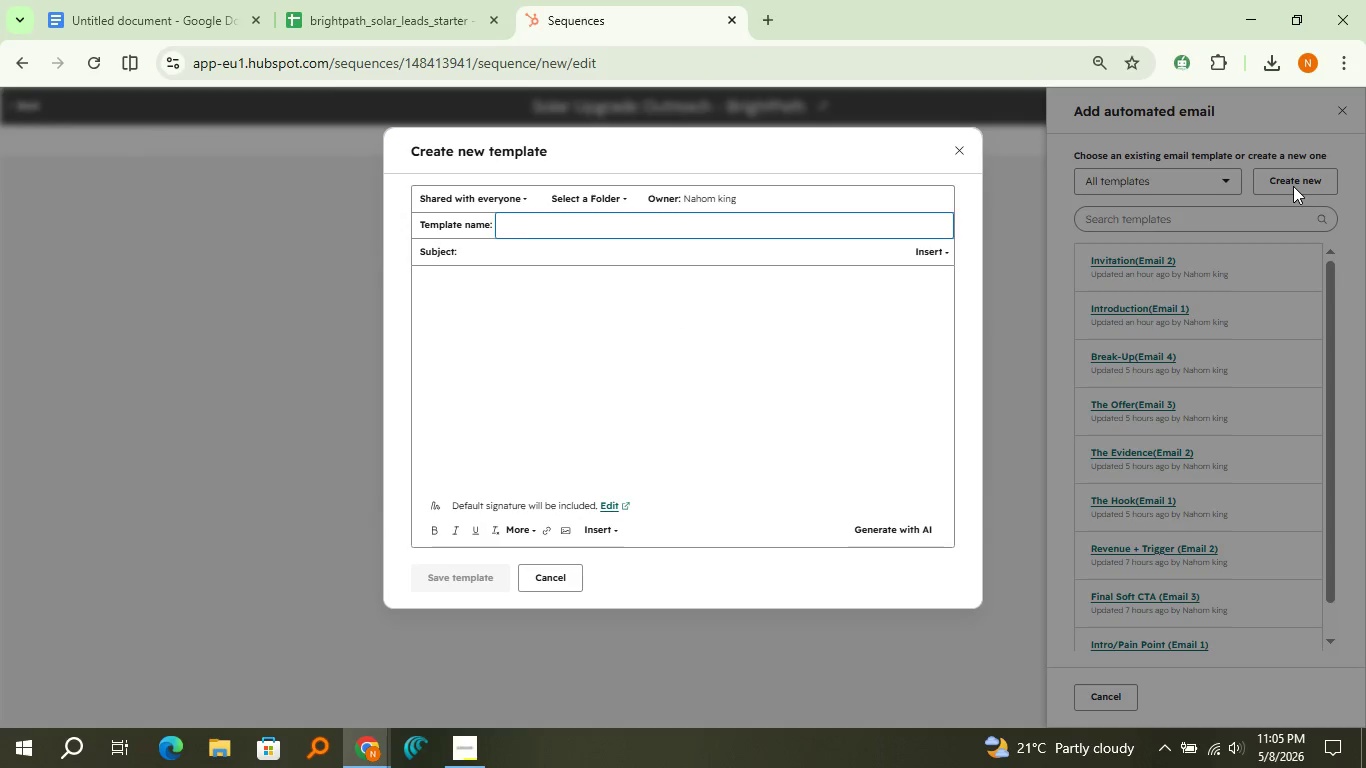 
type(Im)
key(Backspace)
type(nitial Outreach())
 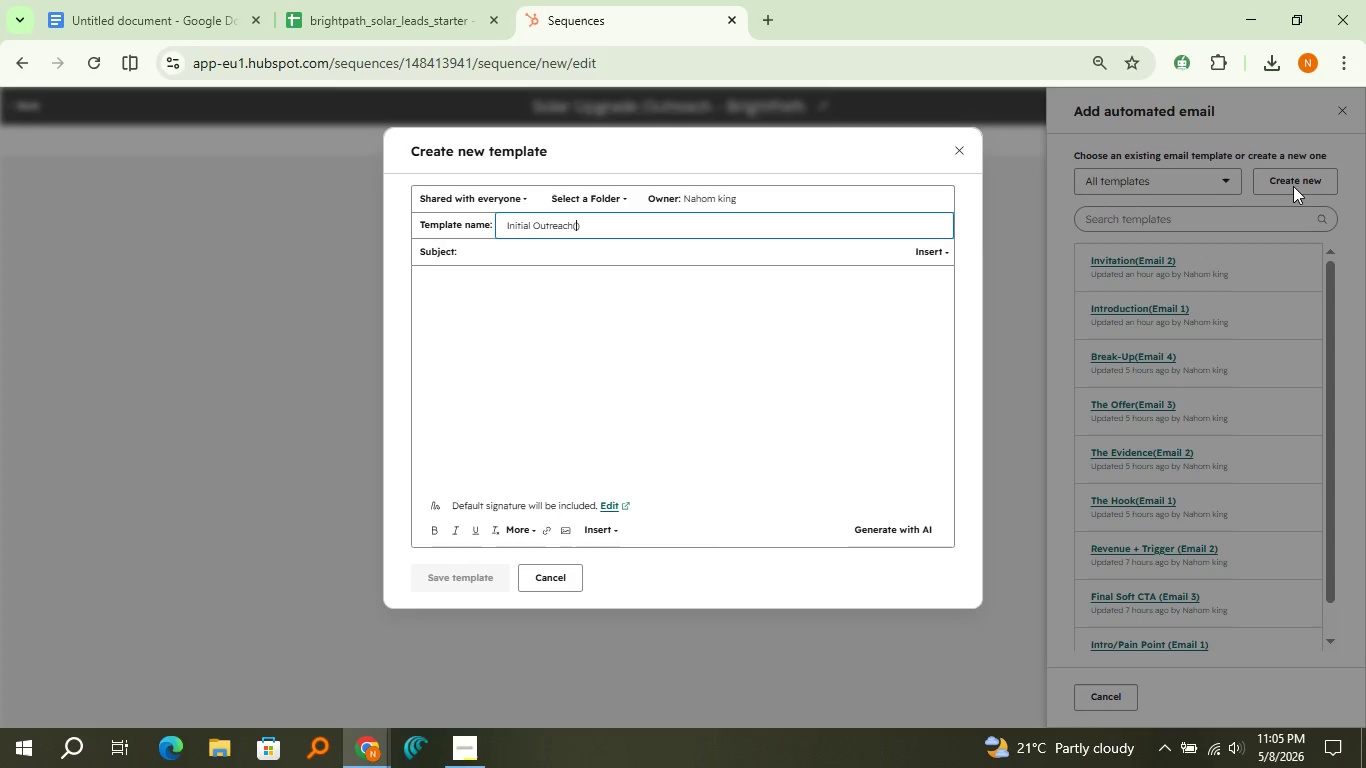 
key(ArrowLeft)
 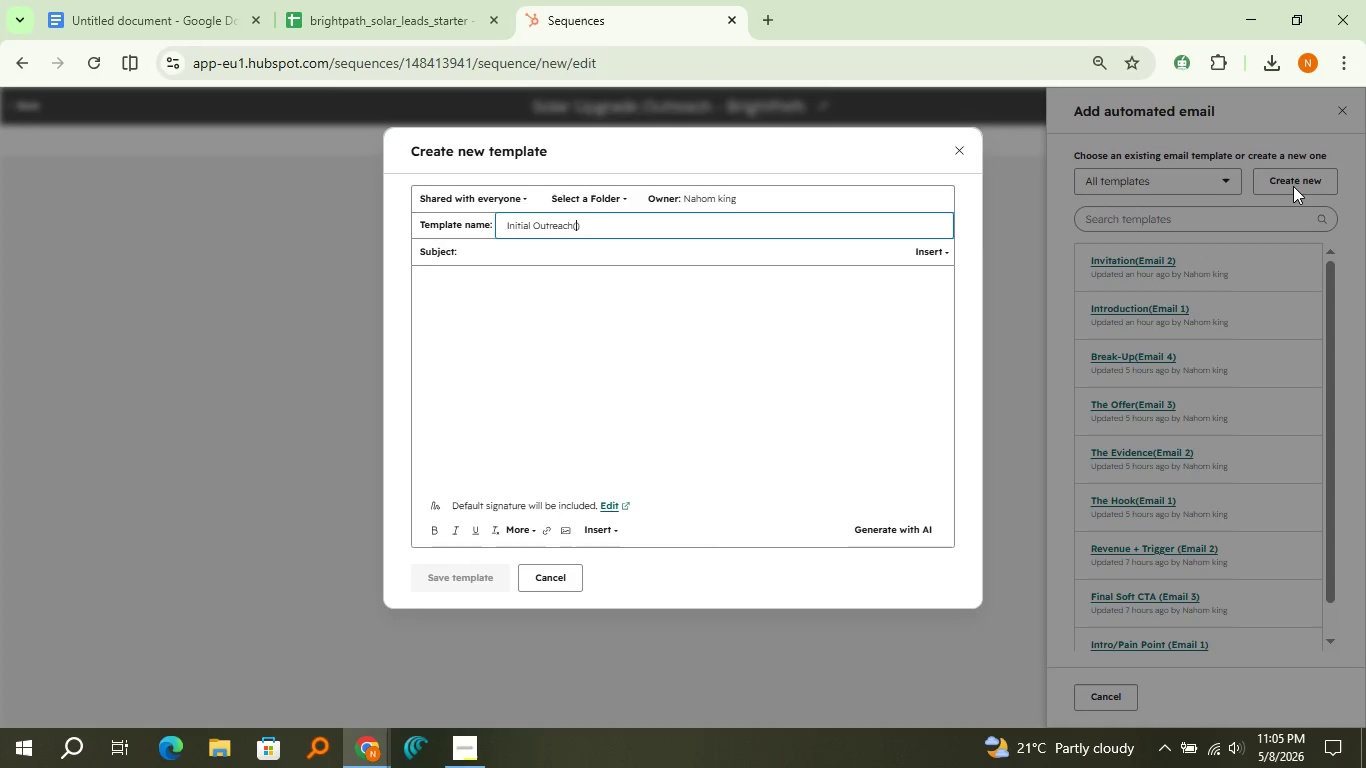 
type(Email 1)
 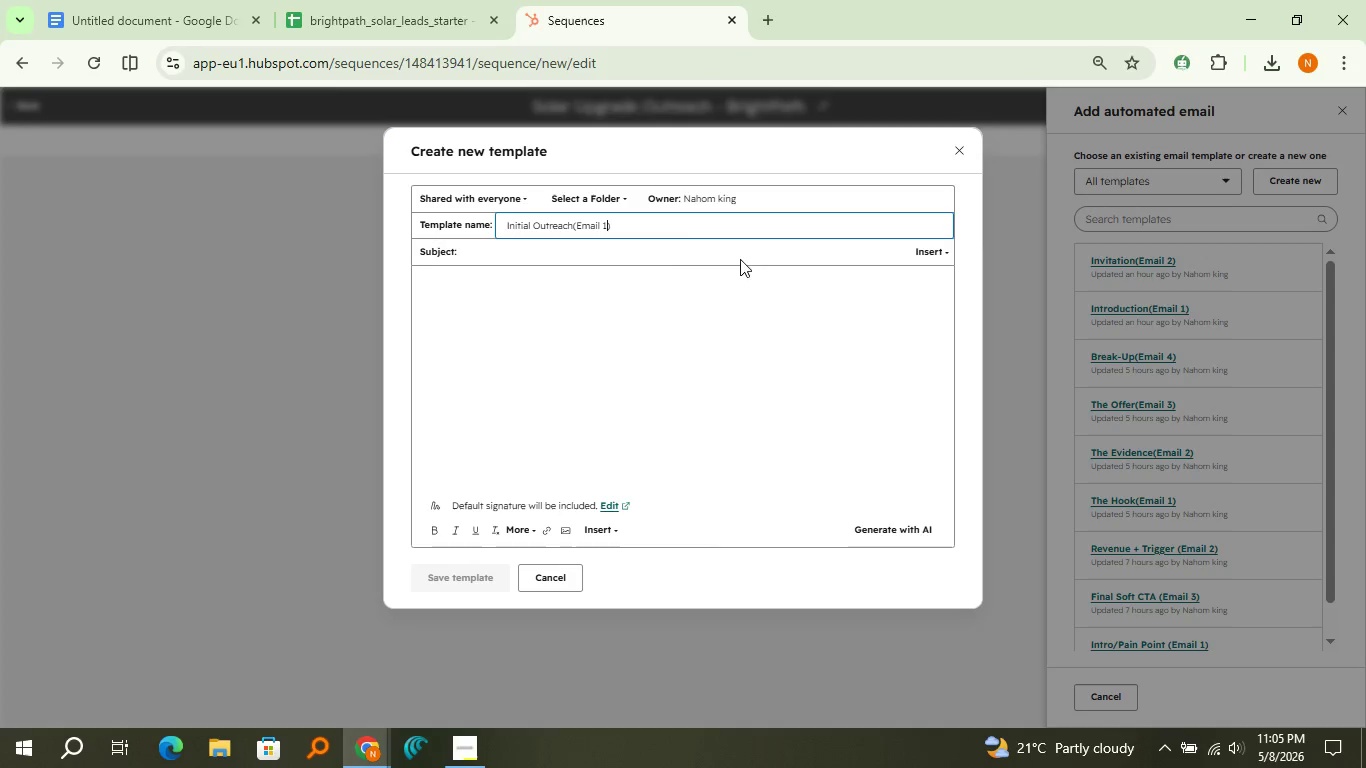 
left_click([676, 244])
 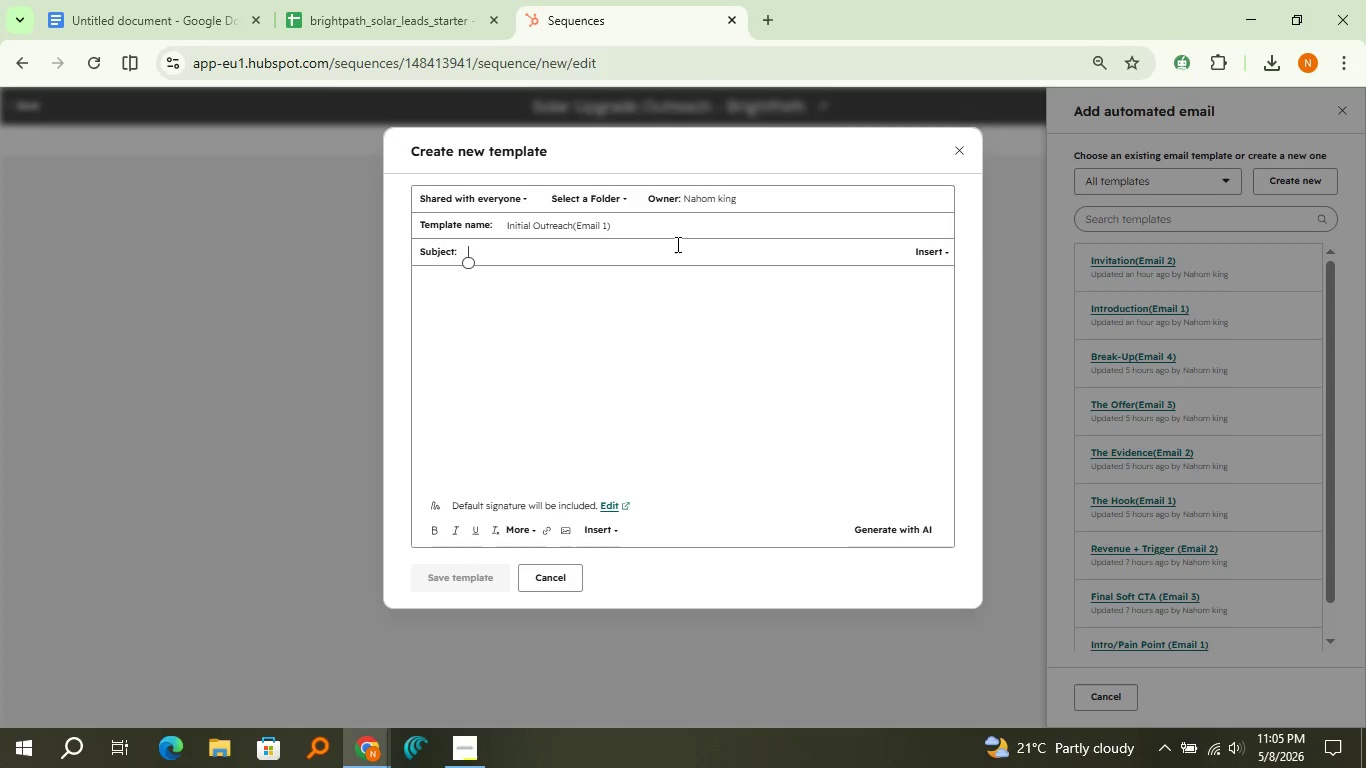 
type(Quick question about)
 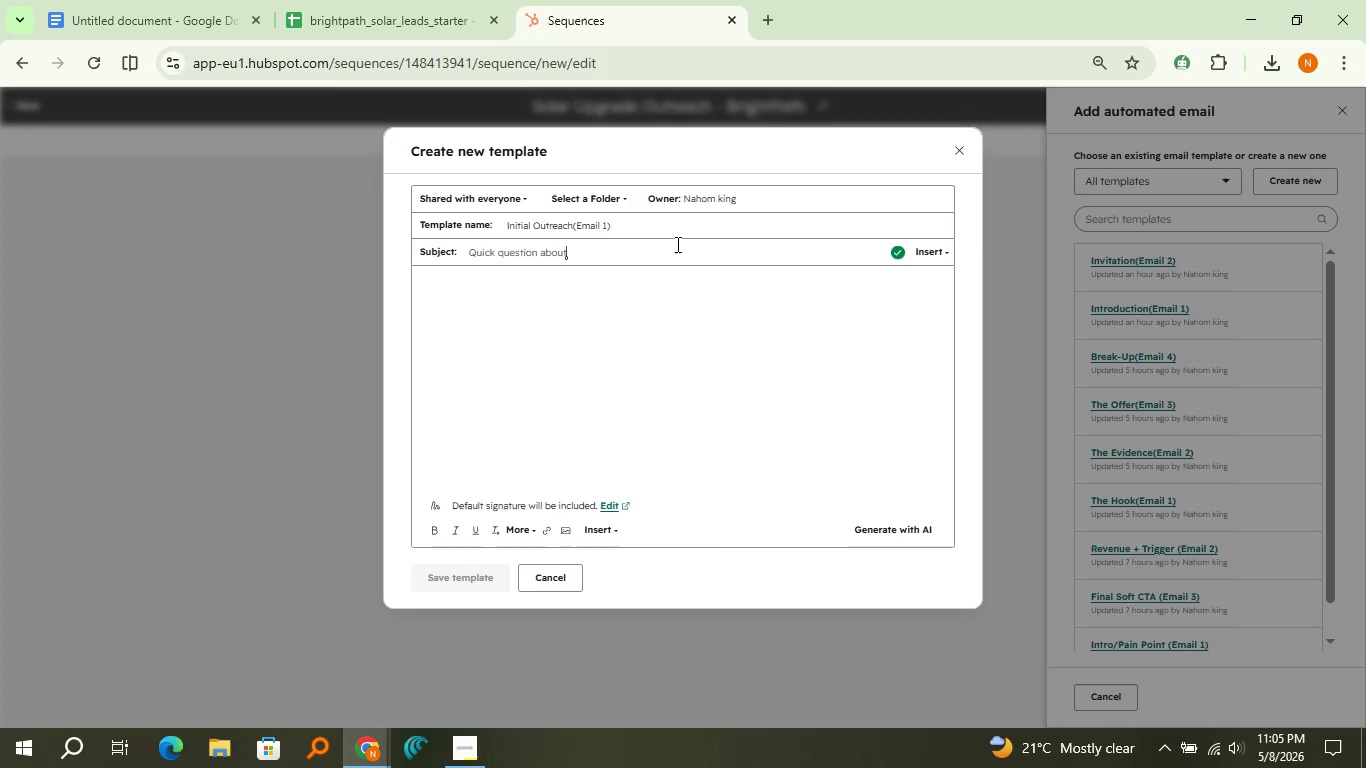 
key(Space)
 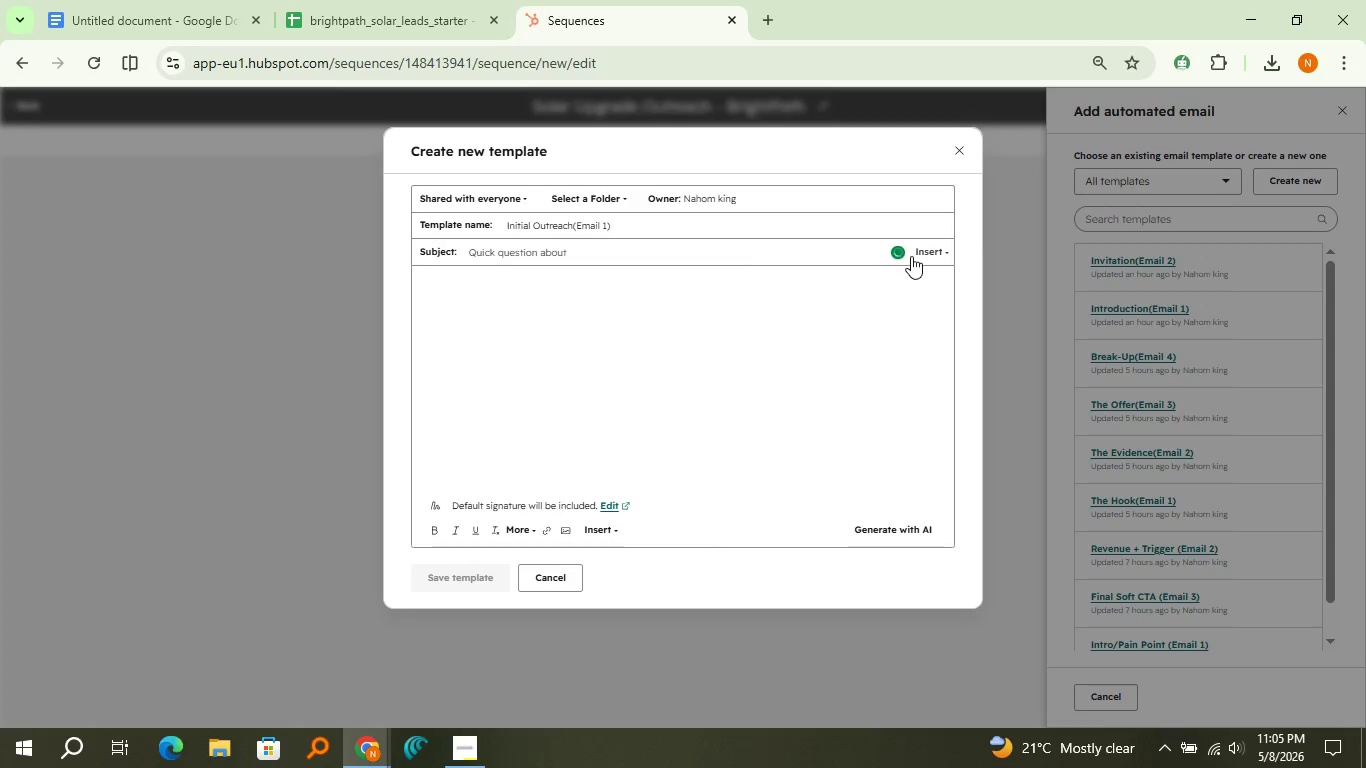 
left_click([912, 254])
 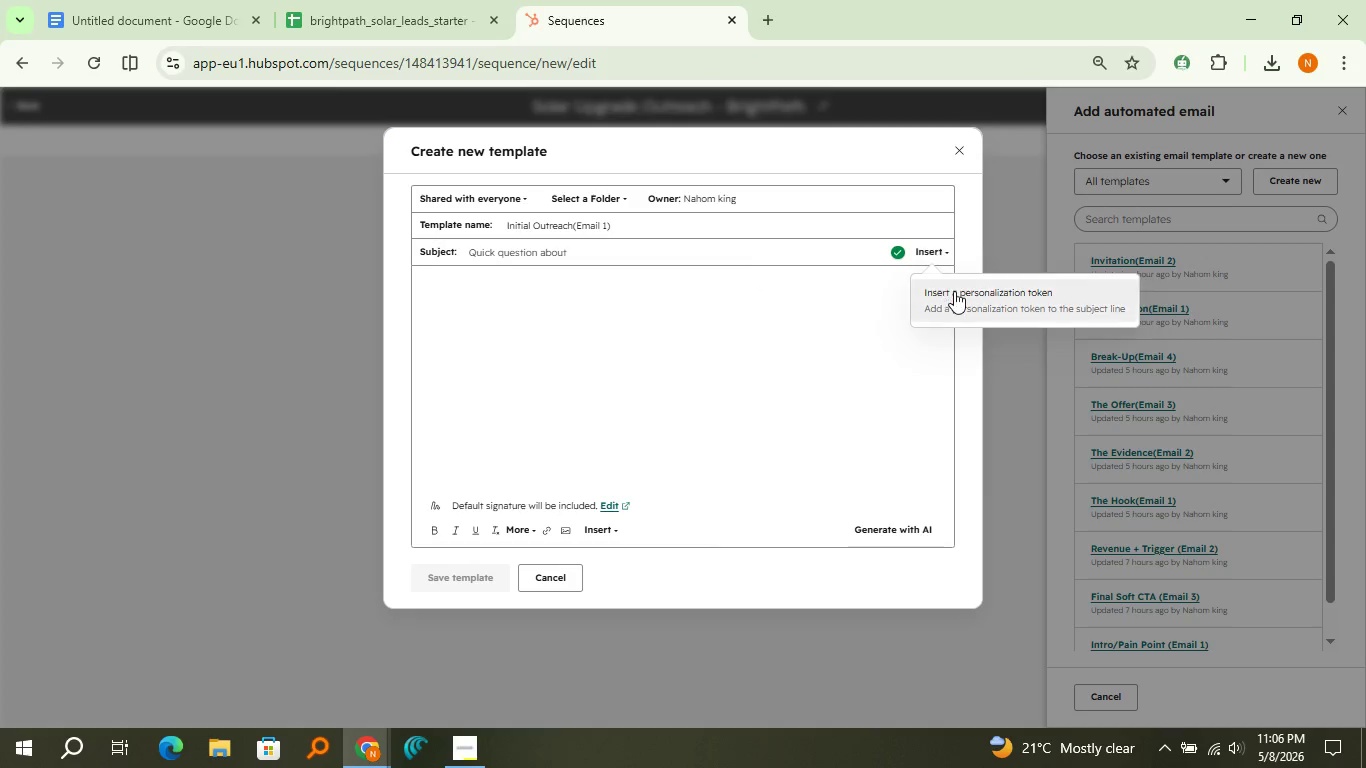 
left_click([954, 291])
 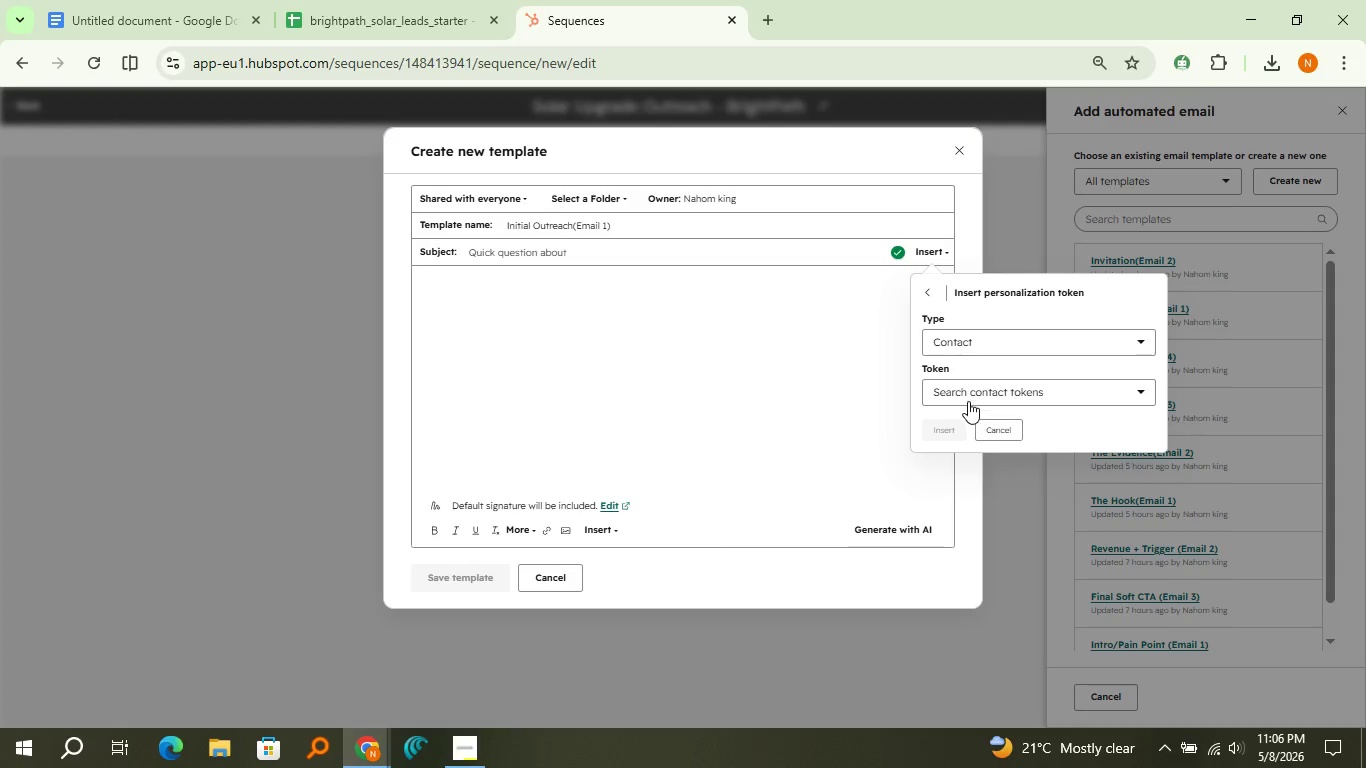 
left_click([968, 401])
 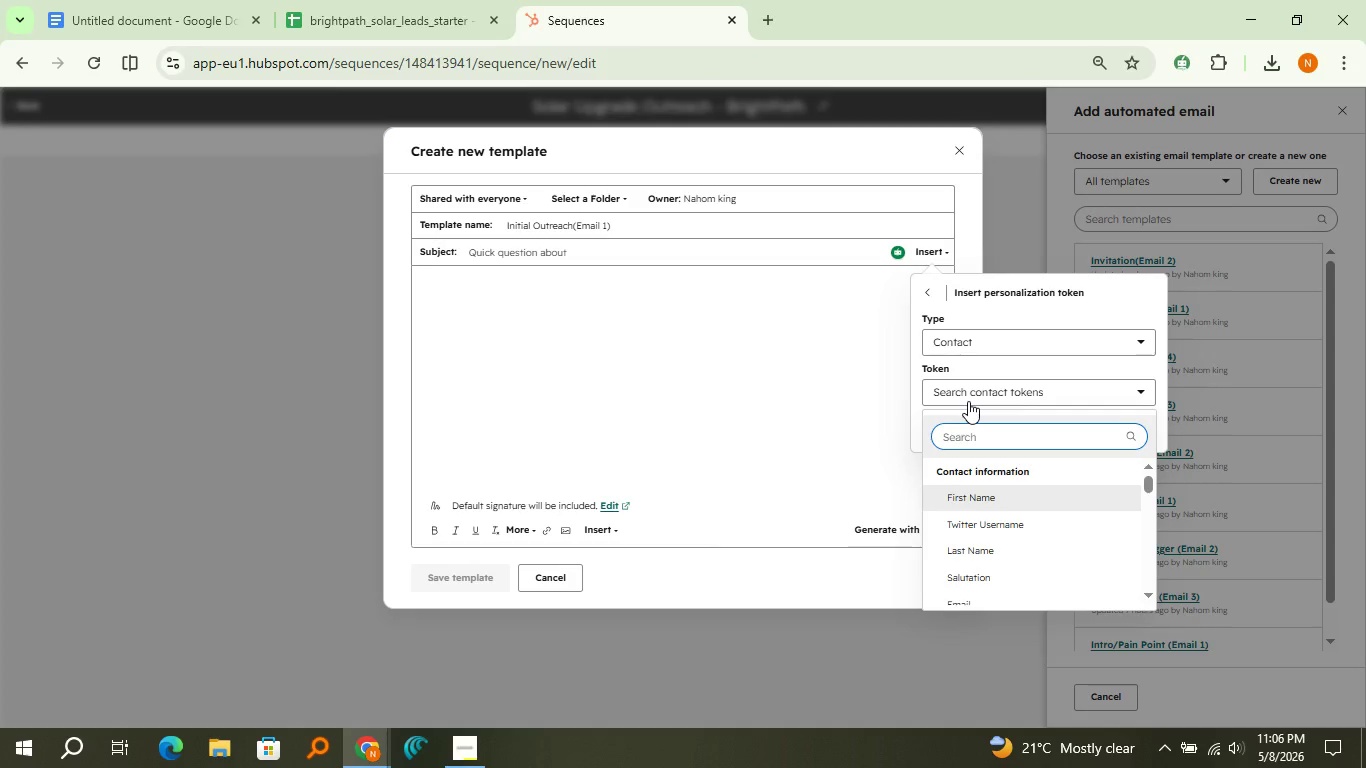 
type(com)
 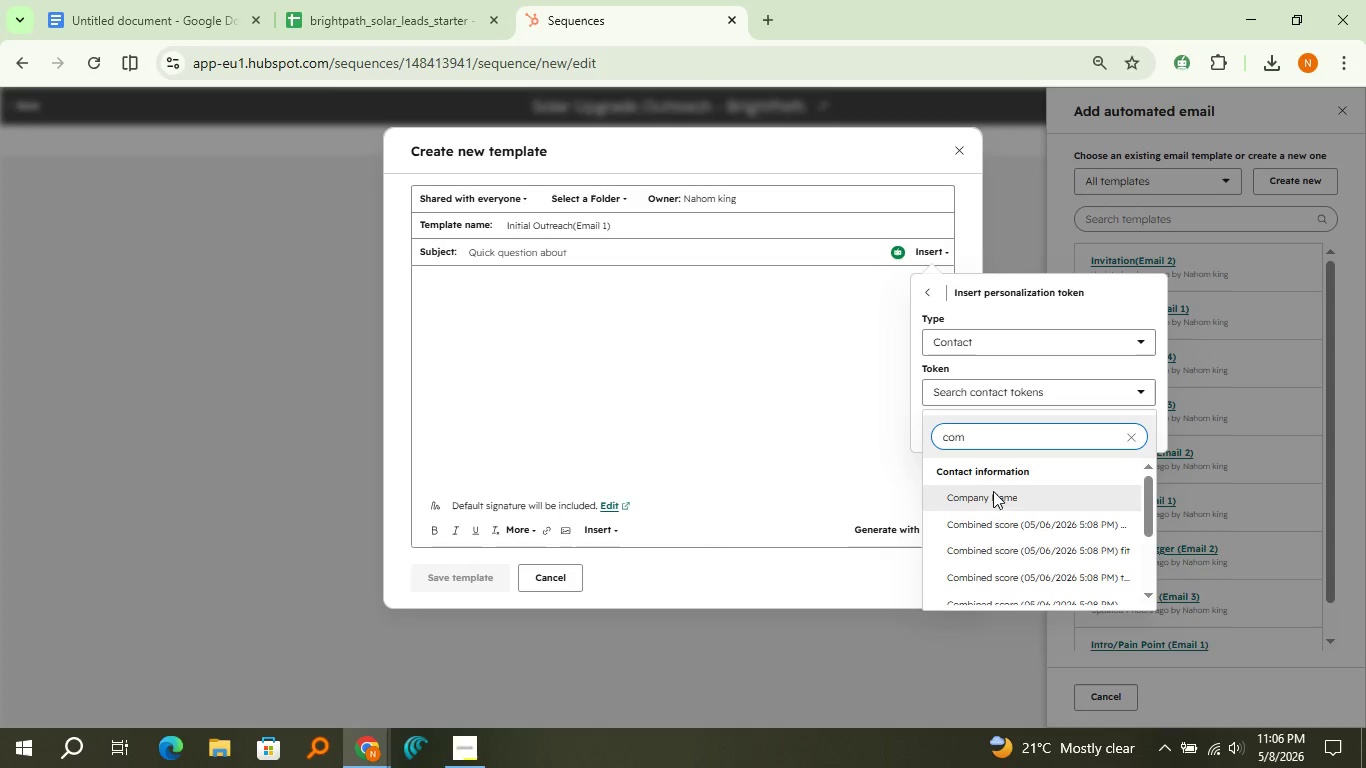 
left_click([992, 494])
 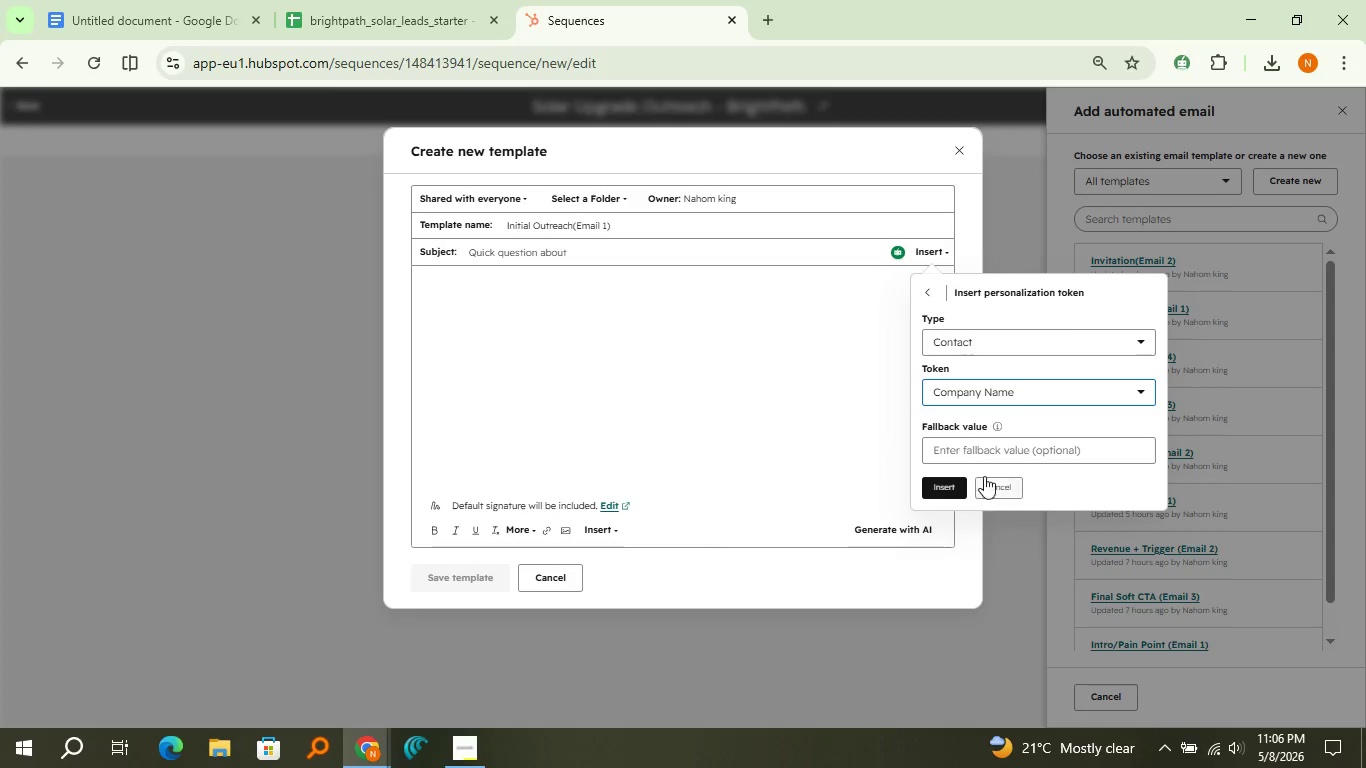 
left_click([975, 446])
 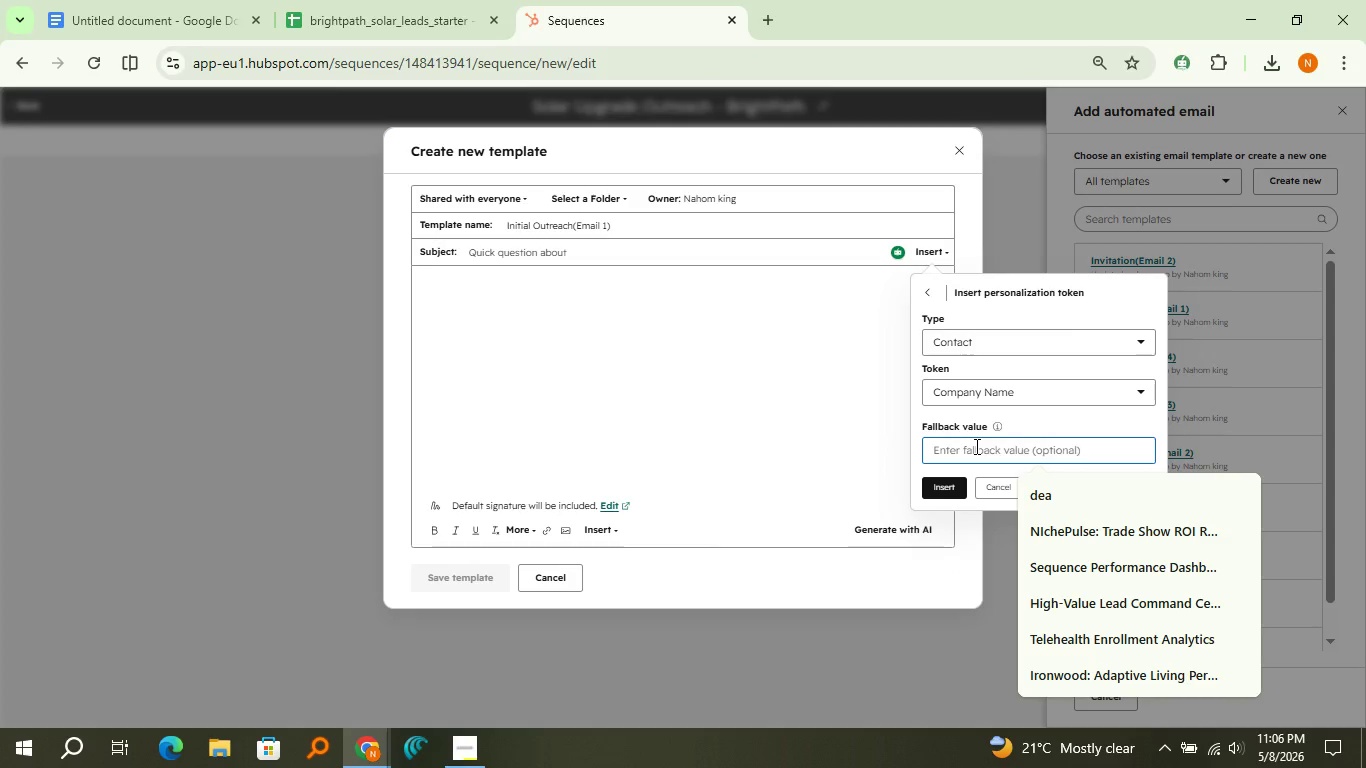 
type(Your Company)
 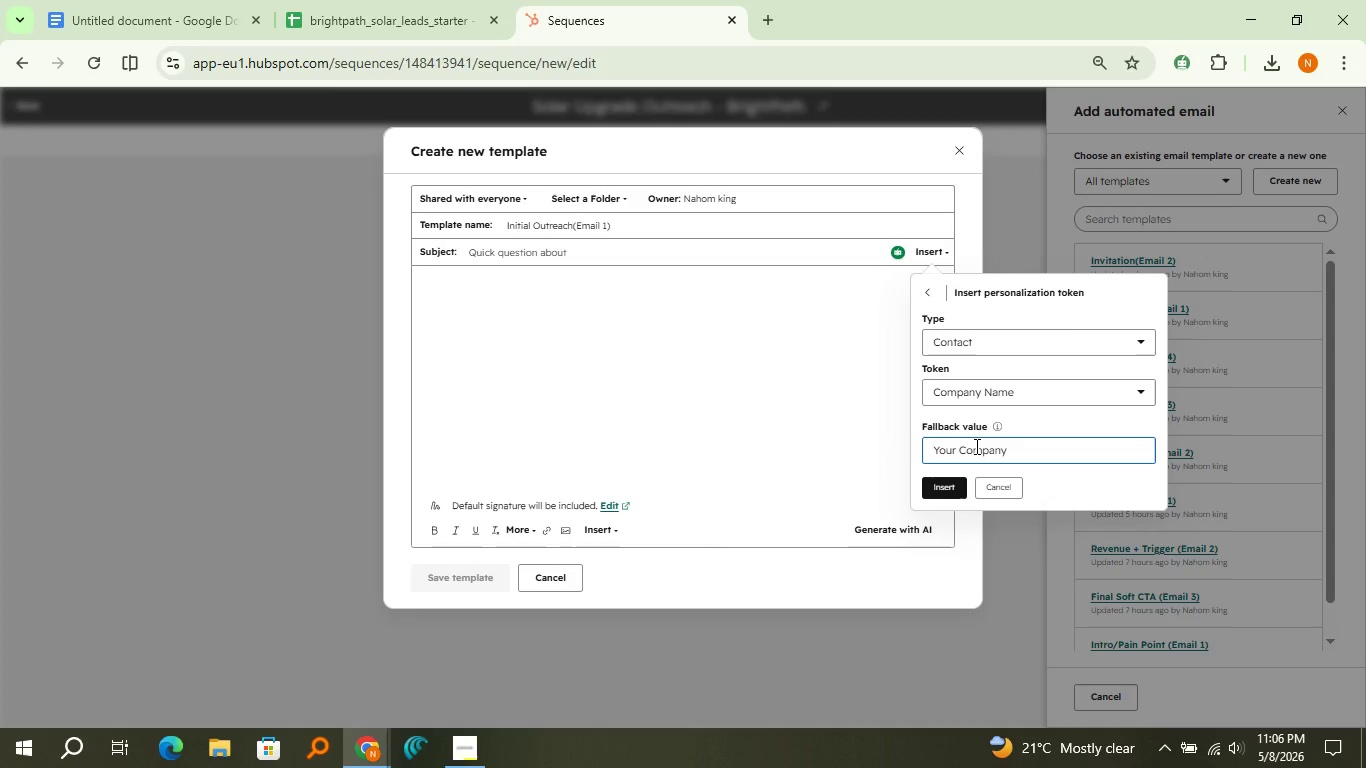 
left_click([957, 477])
 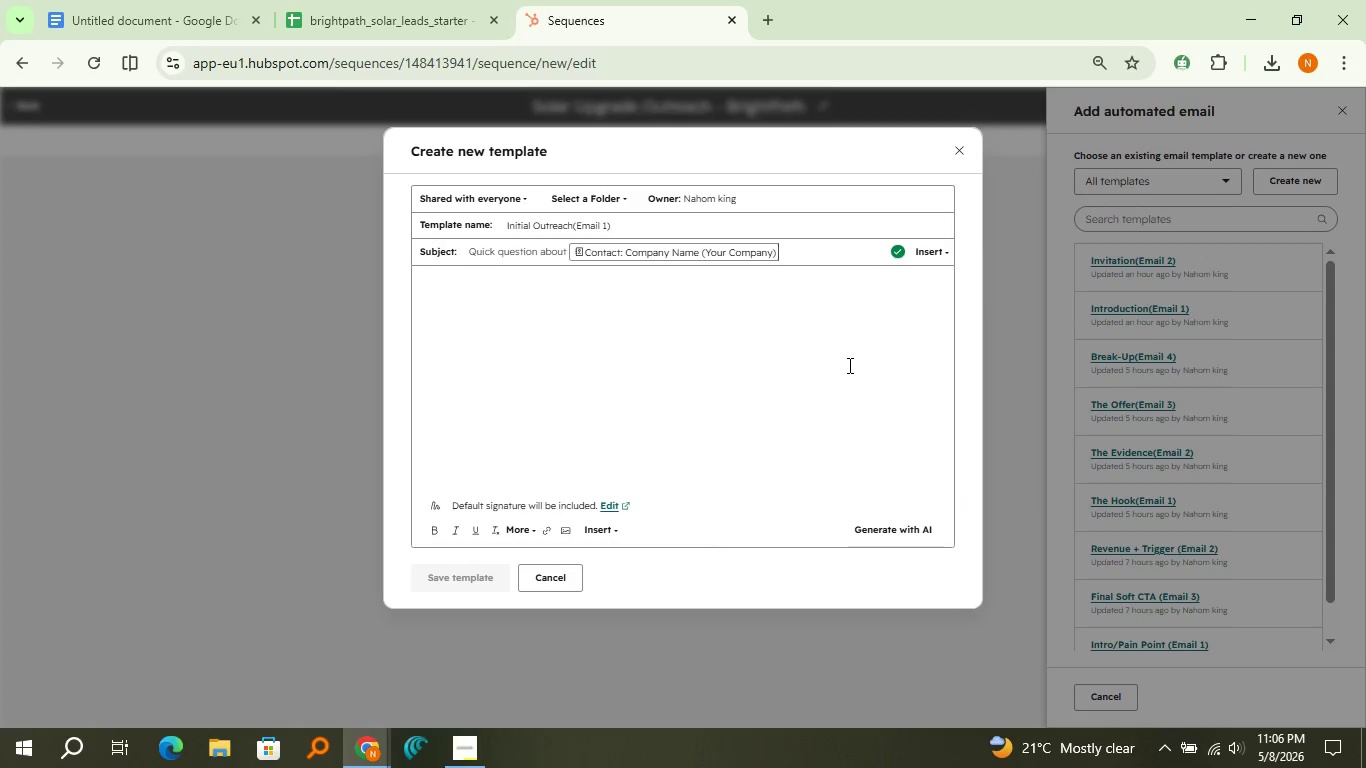 
type('d)
key(Backspace)
type(s energu strategy)
 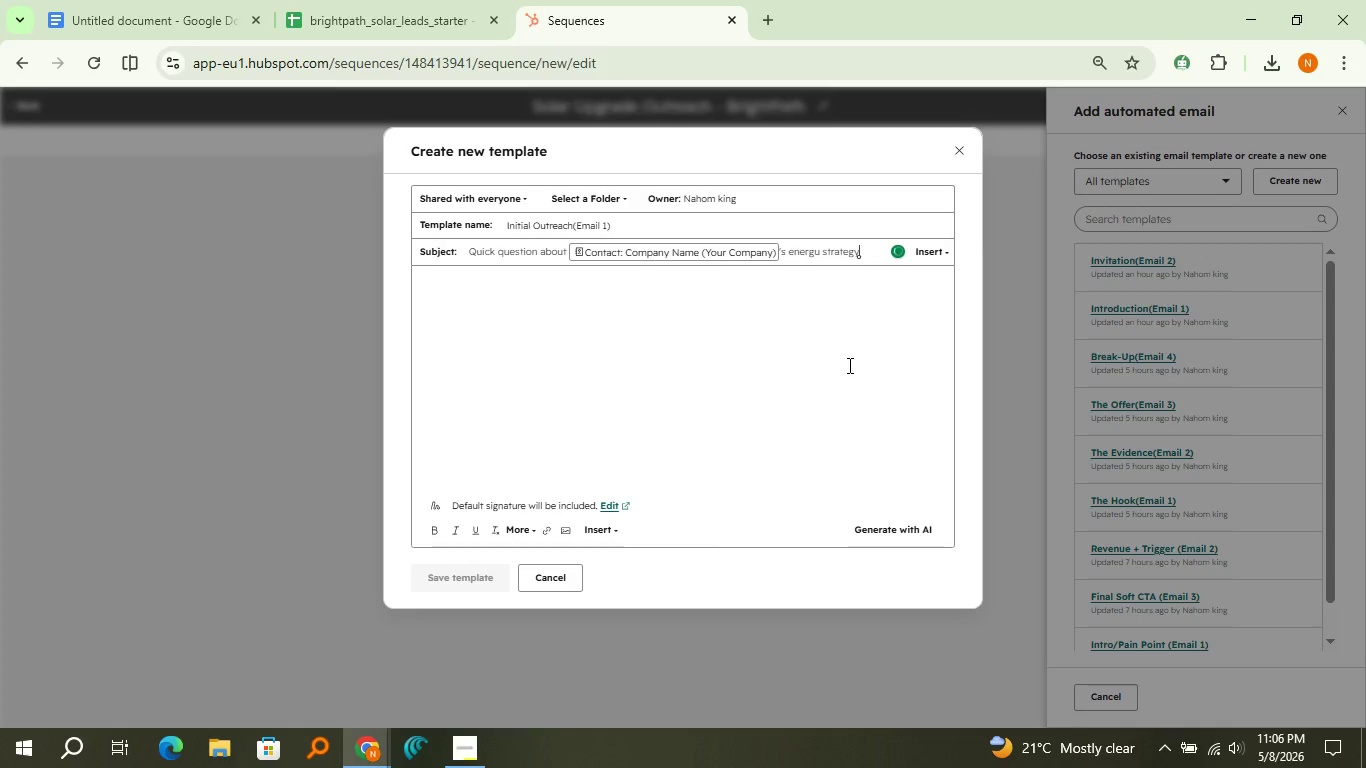 
left_click([848, 365])
 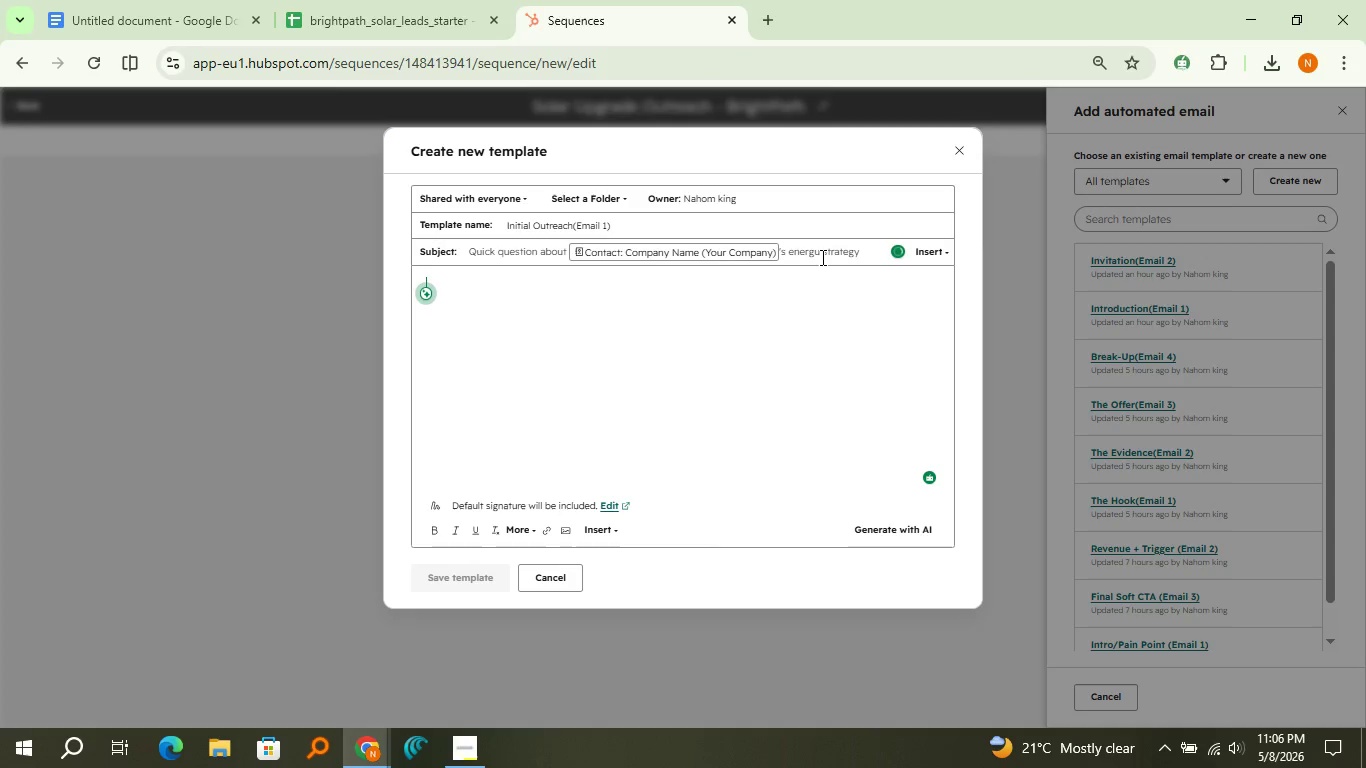 
left_click([820, 255])
 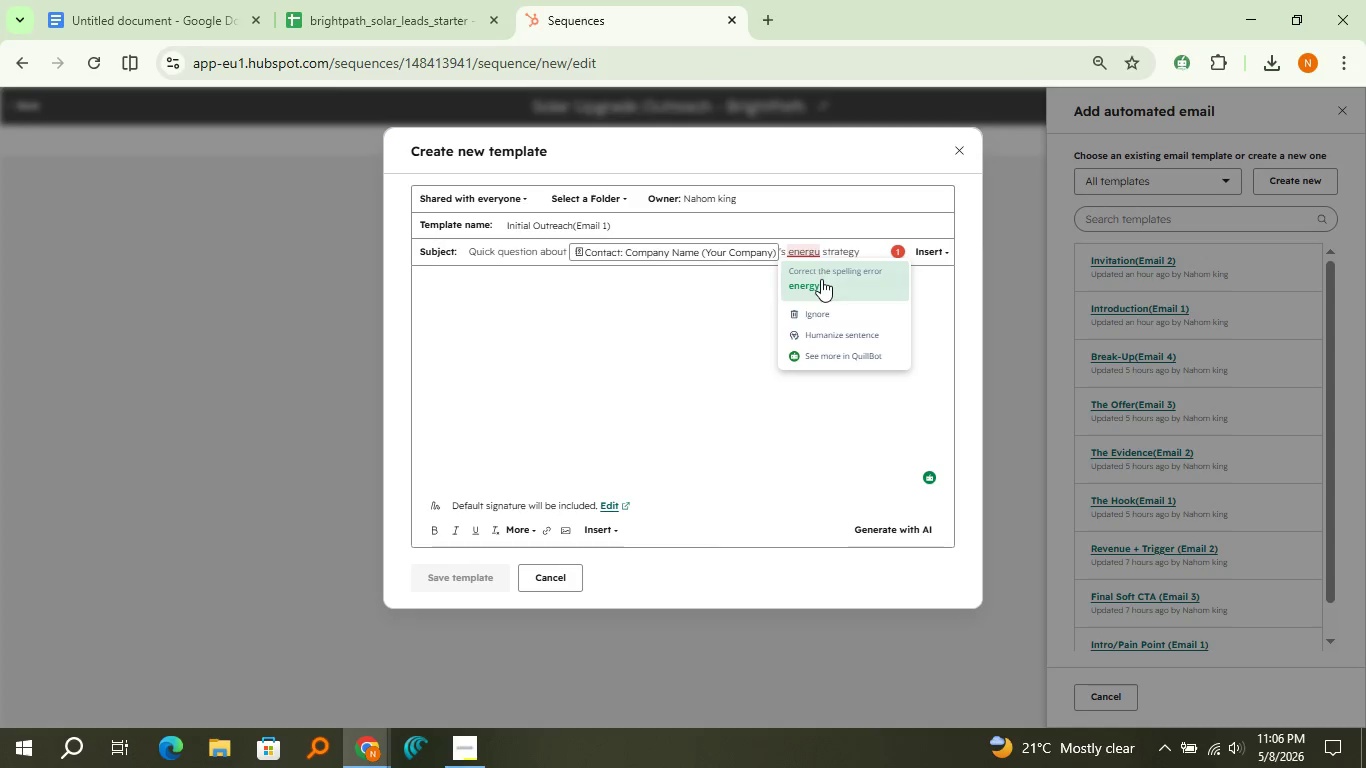 
left_click([821, 279])
 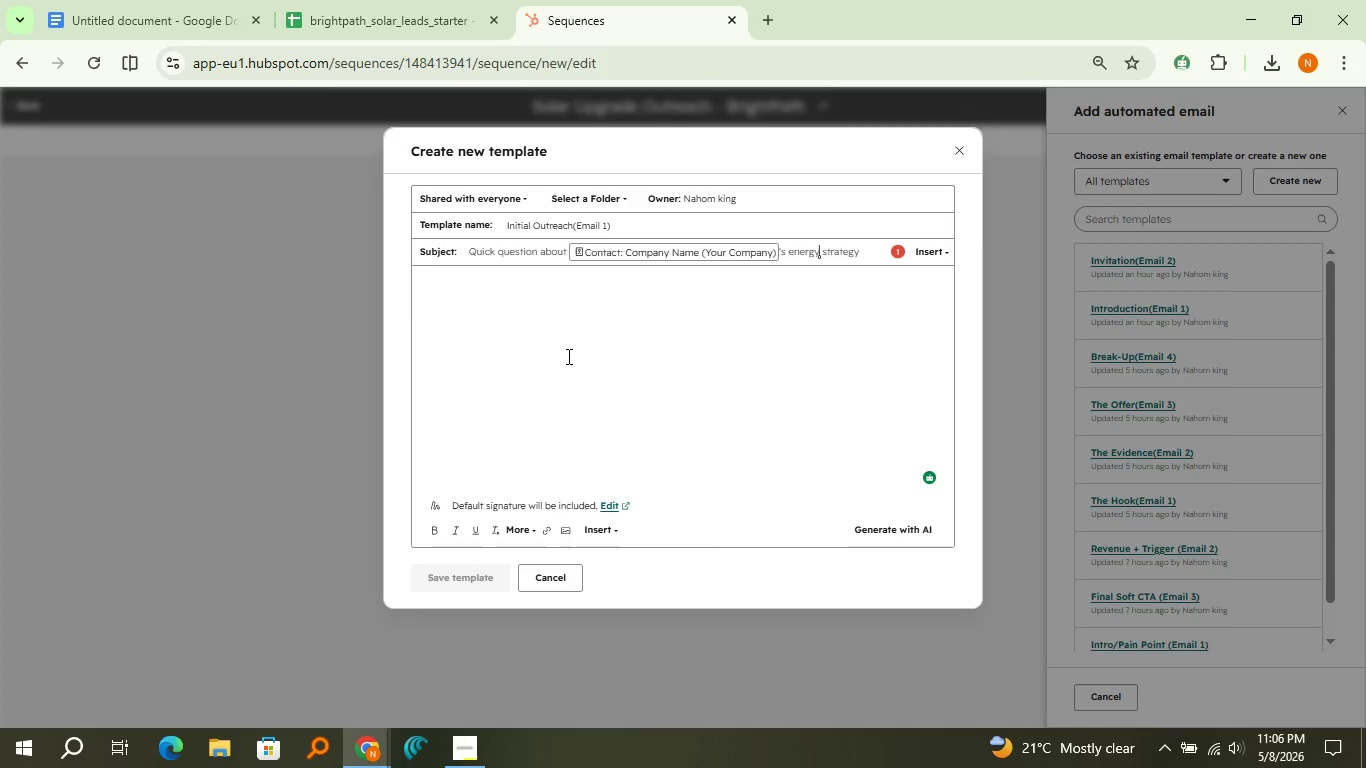 
left_click([567, 356])
 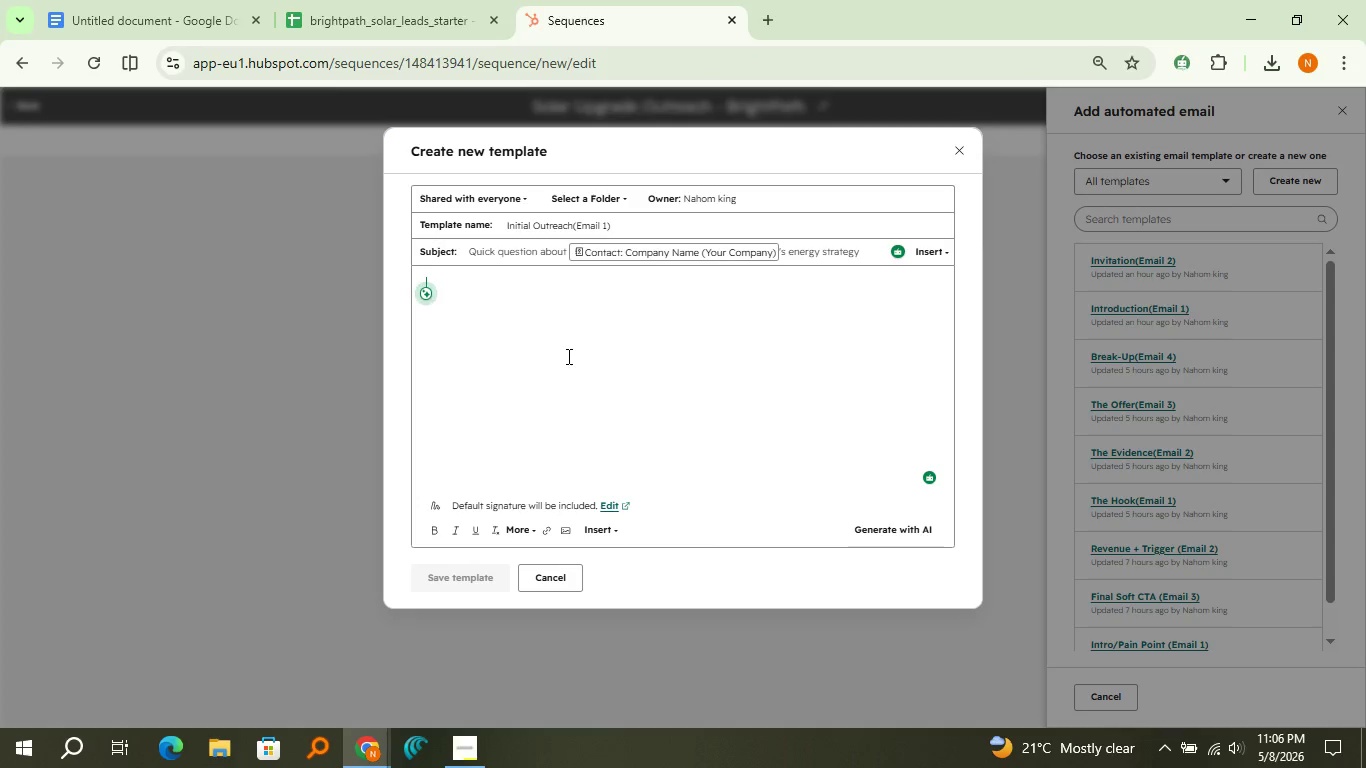 
type(Hi )
 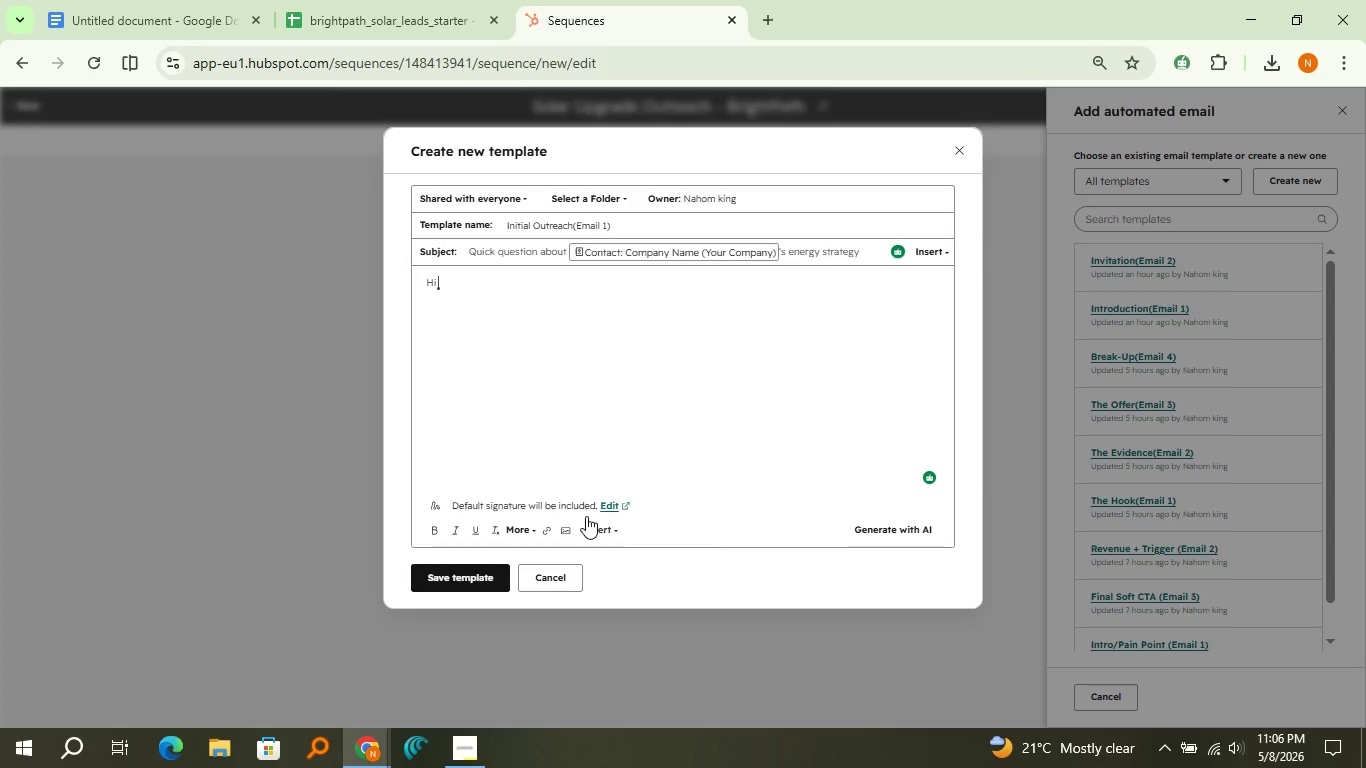 
left_click([590, 521])
 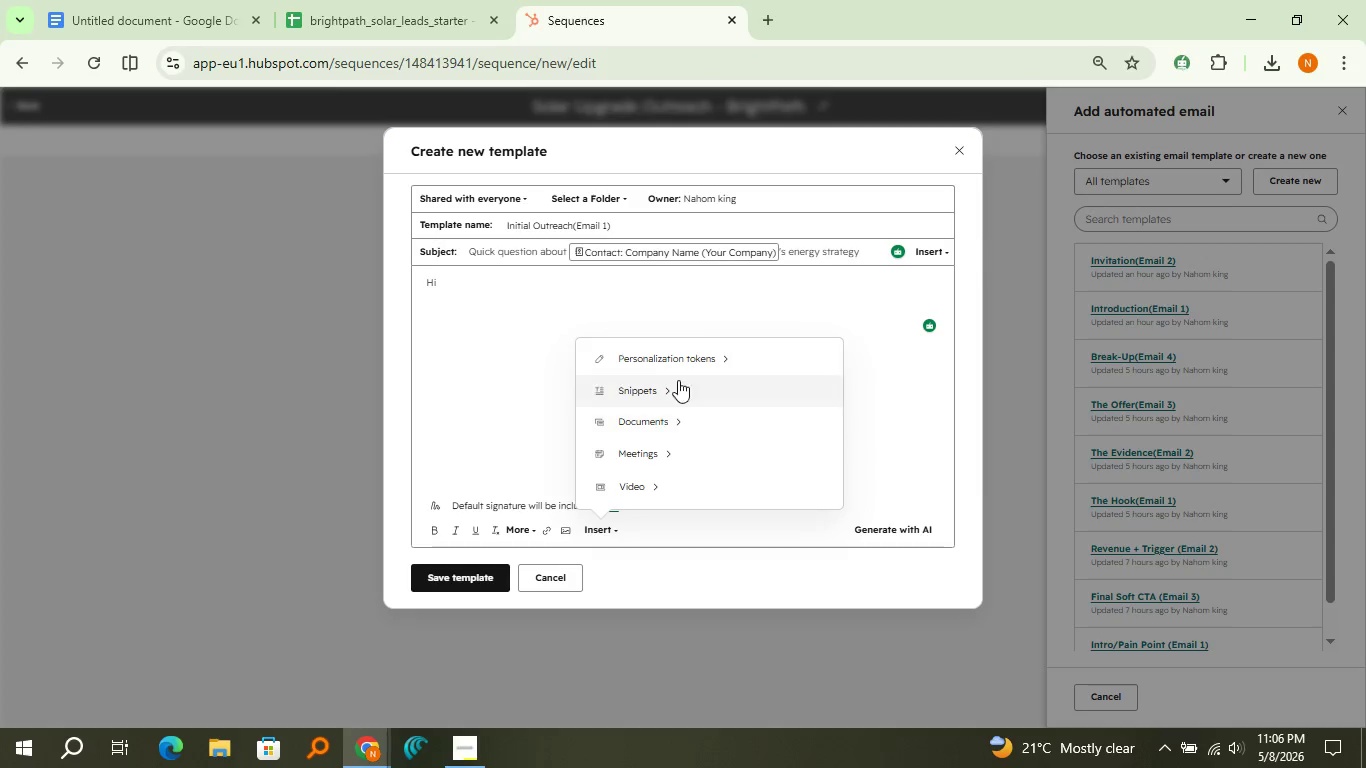 
left_click([680, 369])
 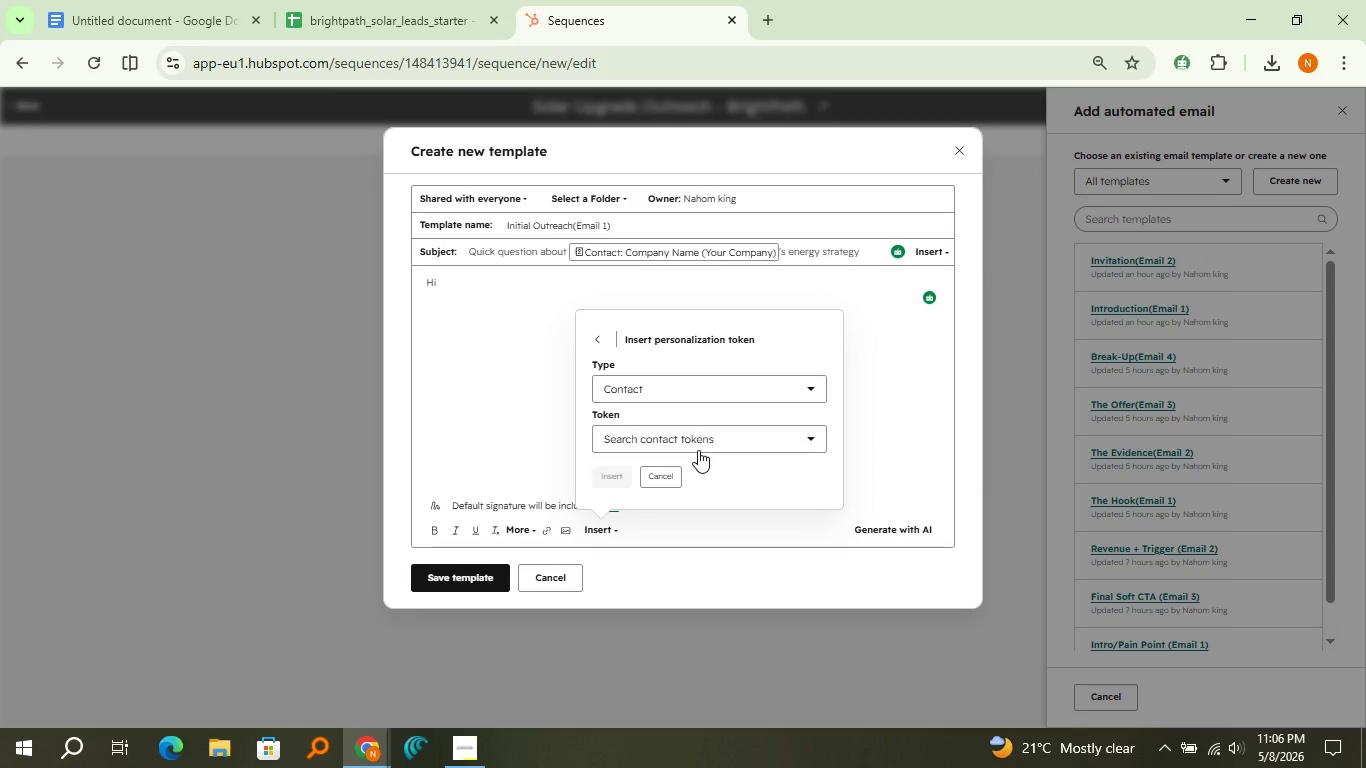 
left_click([698, 450])
 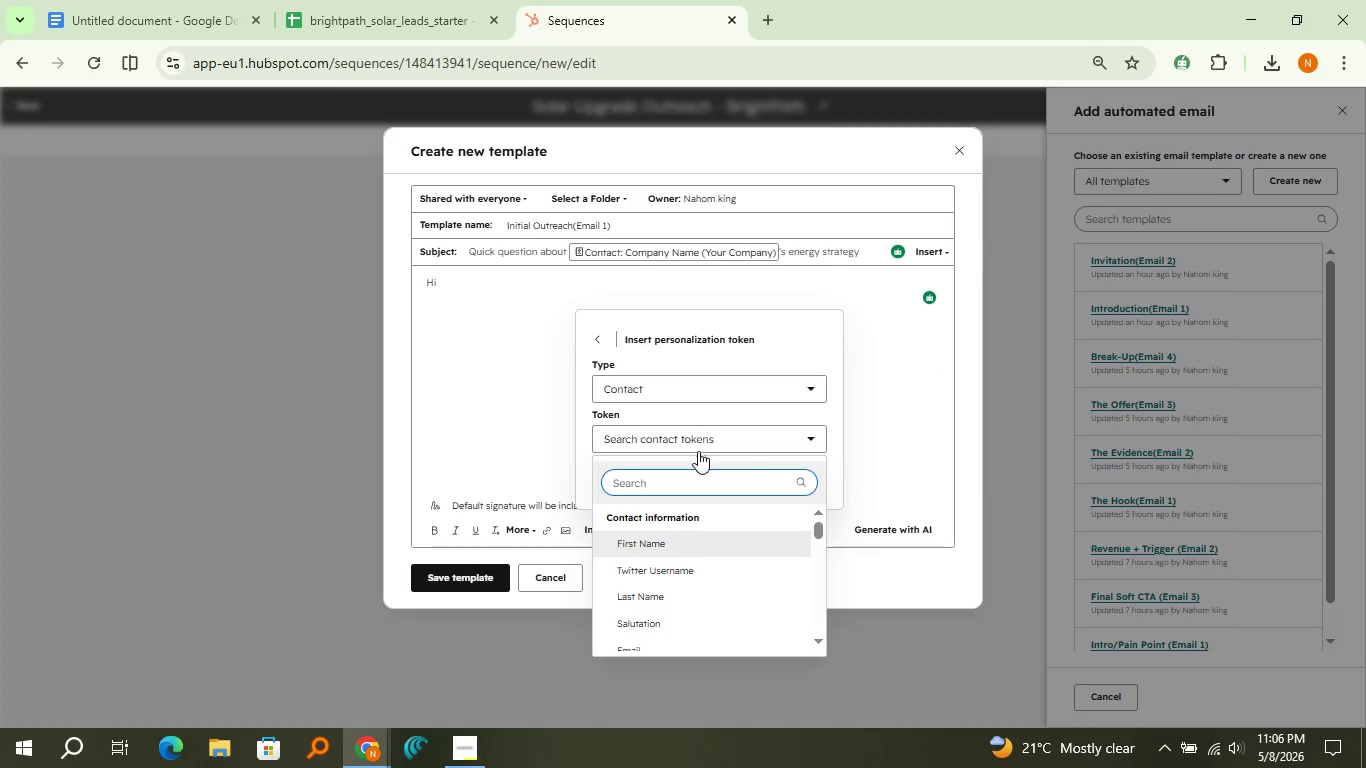 
left_click([702, 539])
 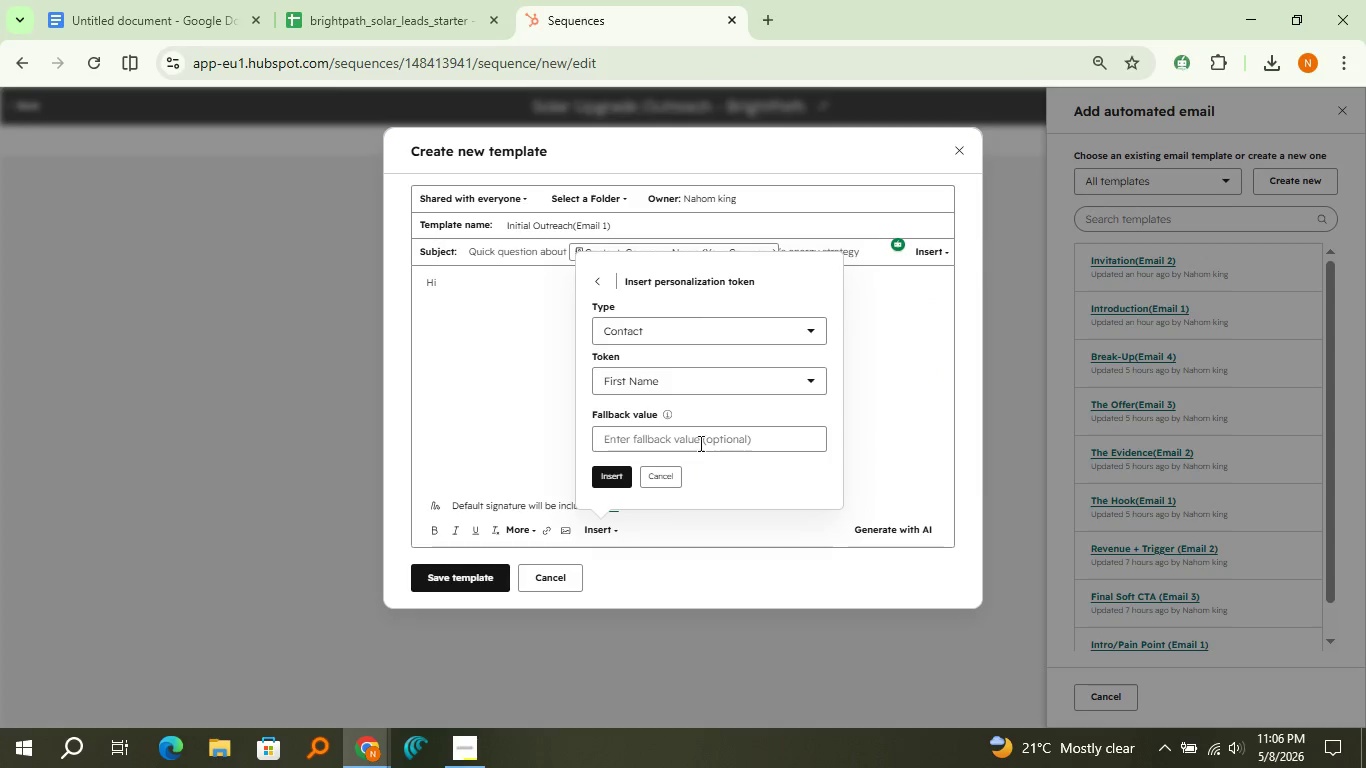 
left_click([697, 432])
 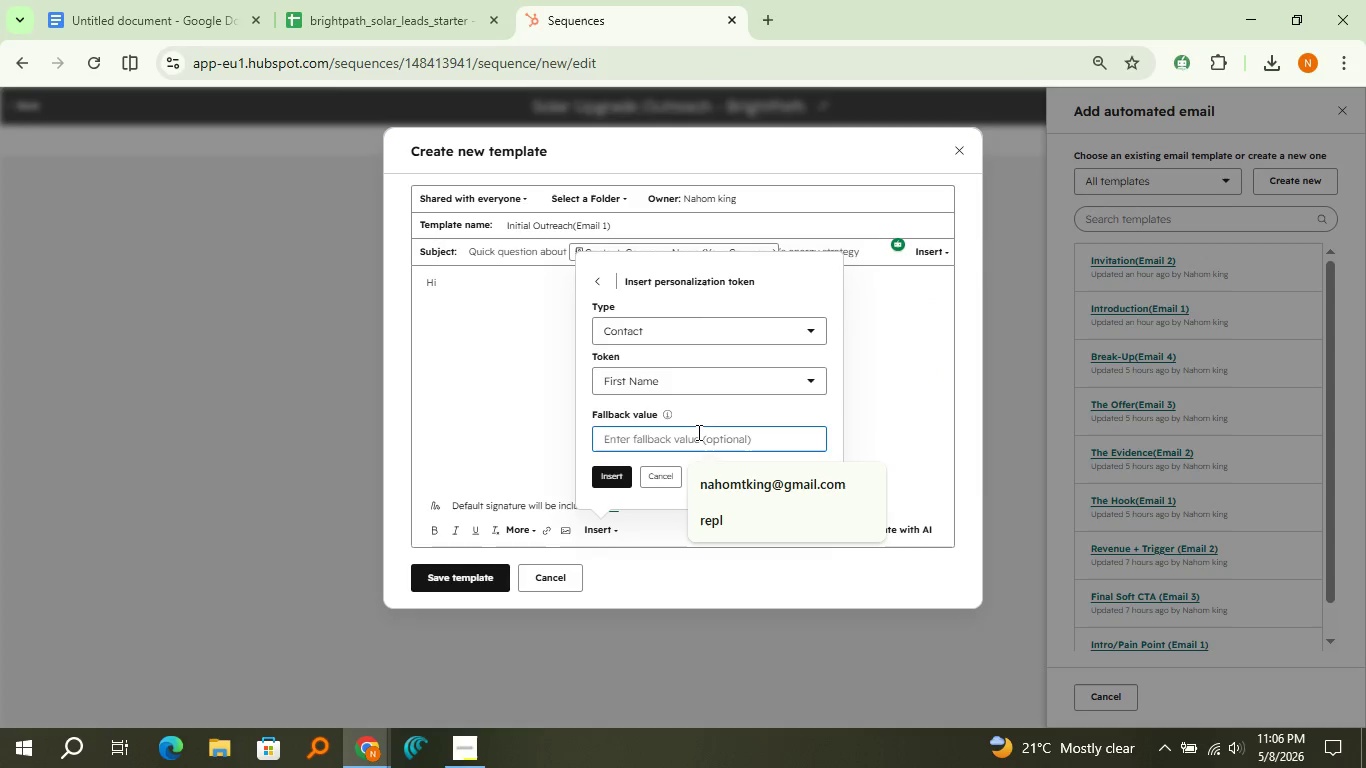 
type(There)
 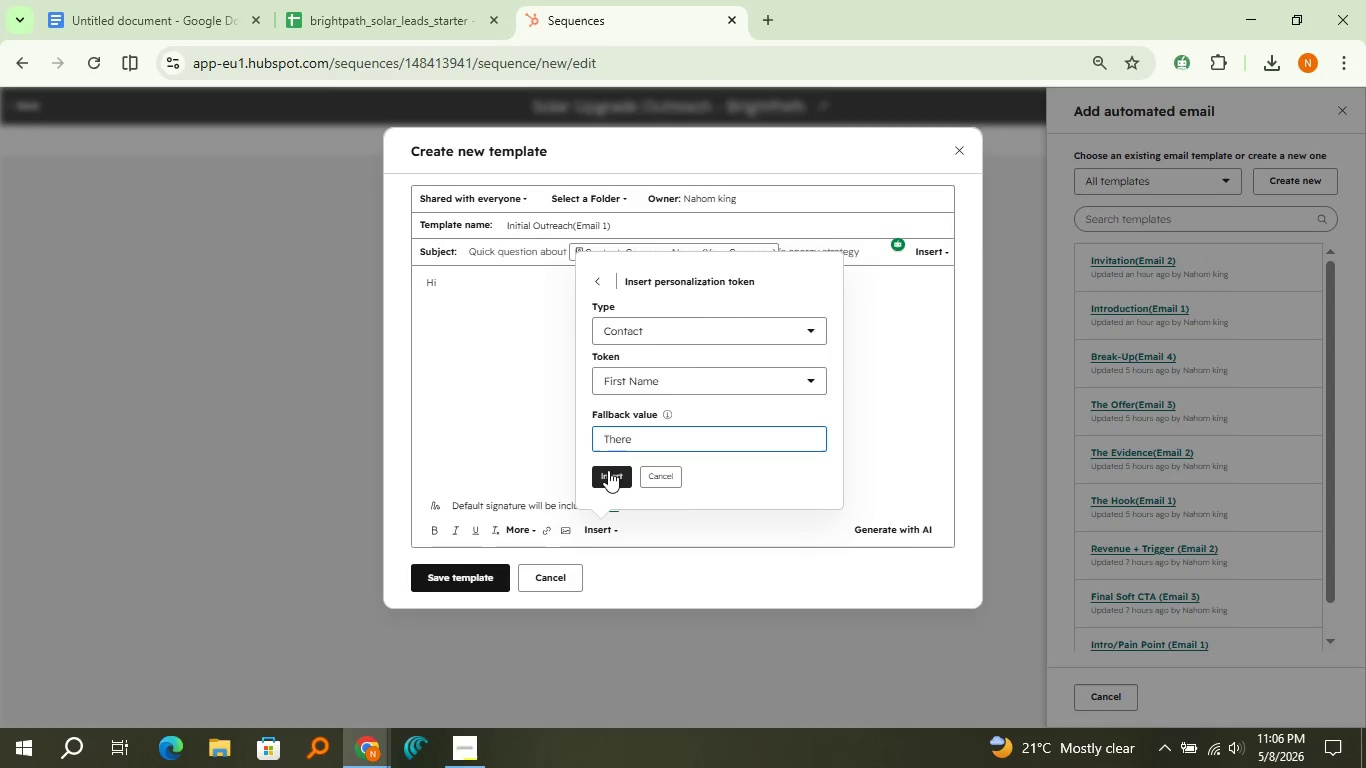 
left_click([607, 470])
 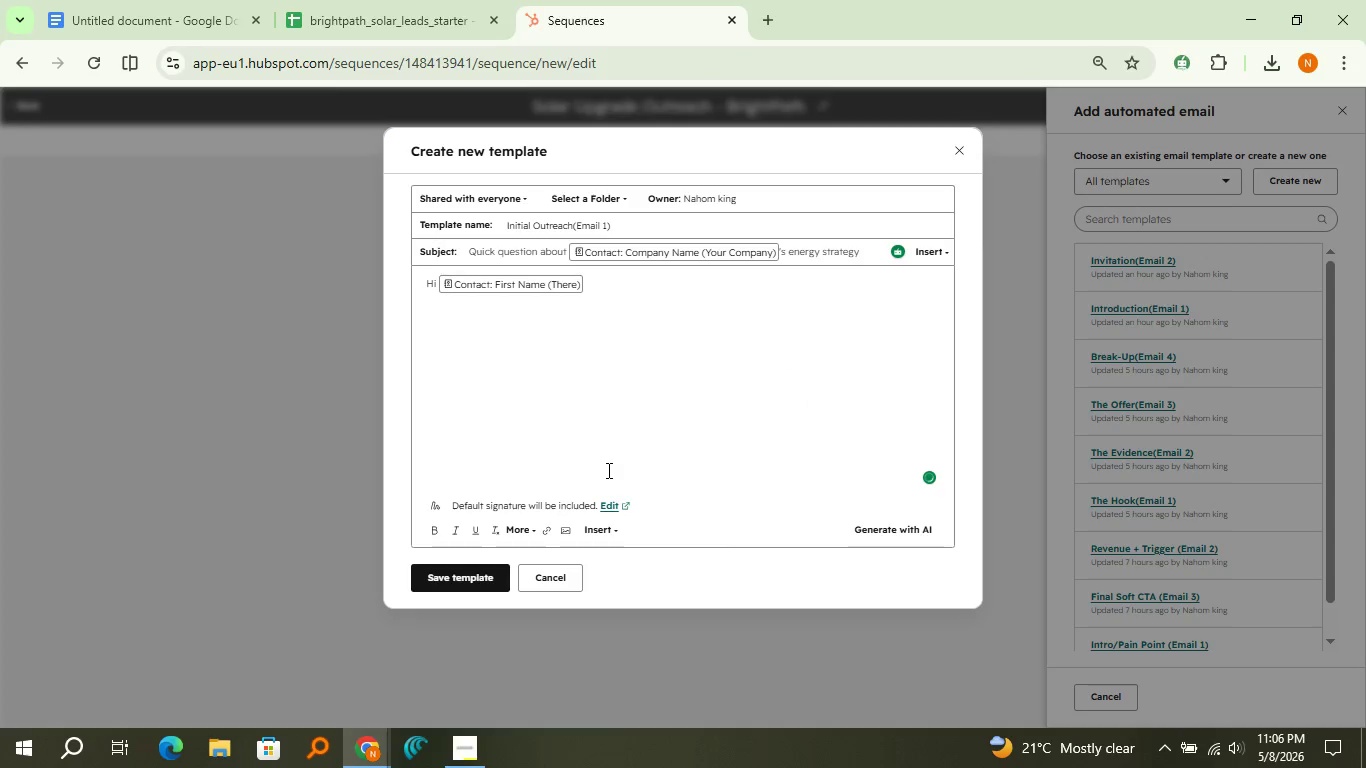 
key(Comma)
 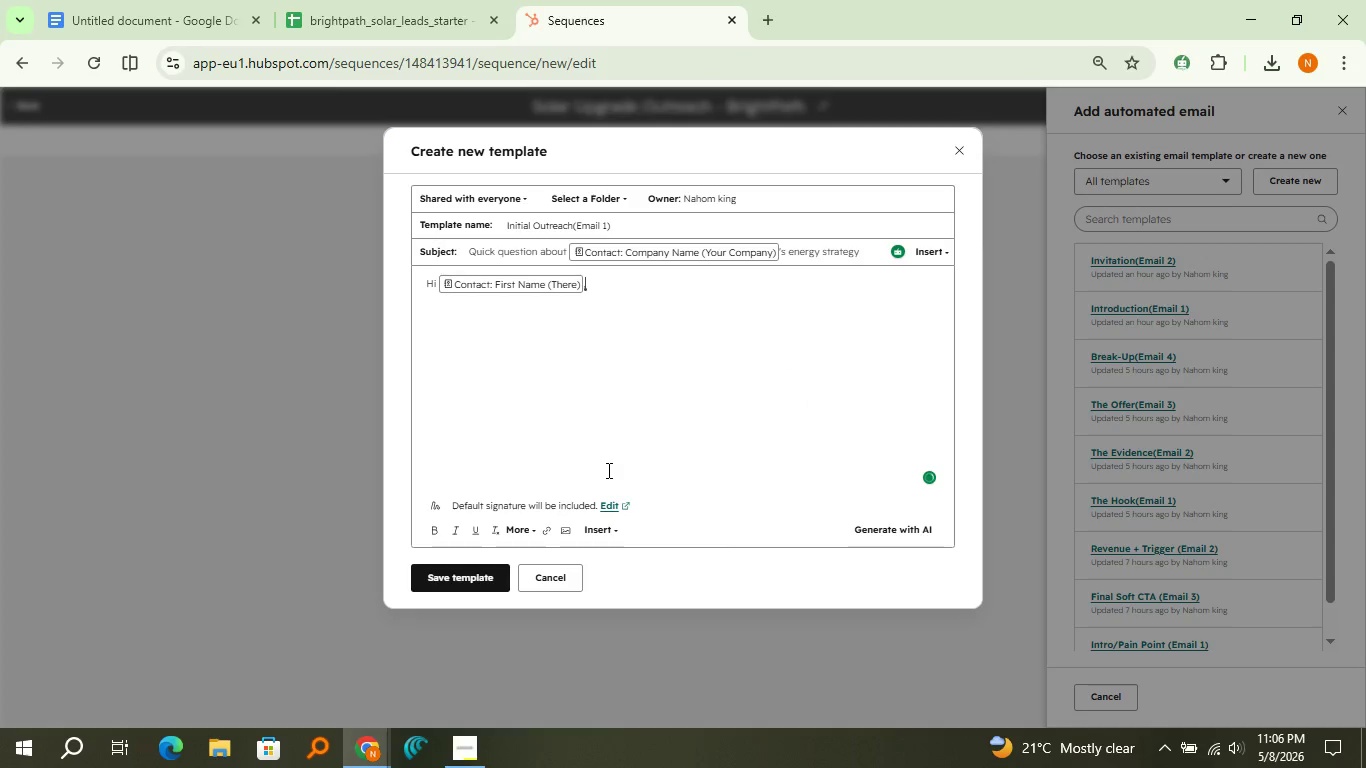 
key(Enter)
 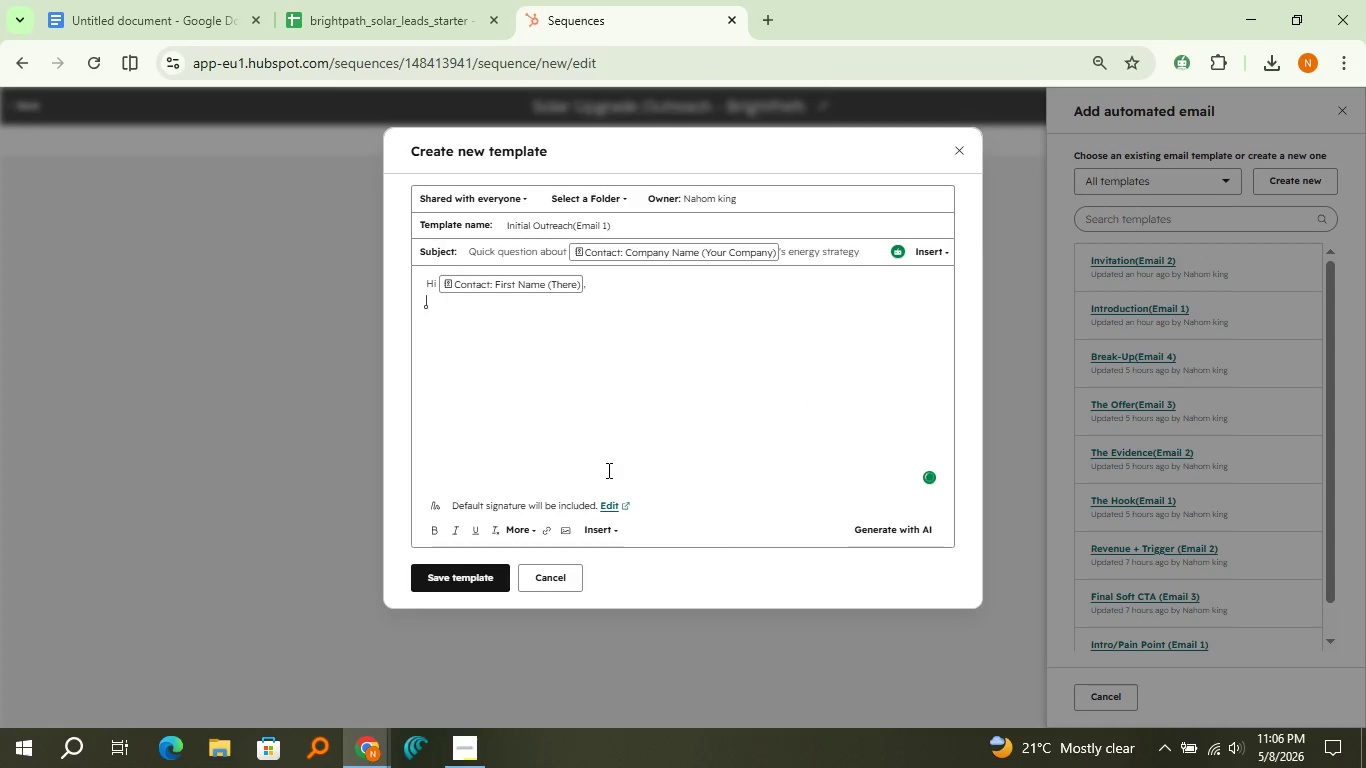 
key(Enter)
 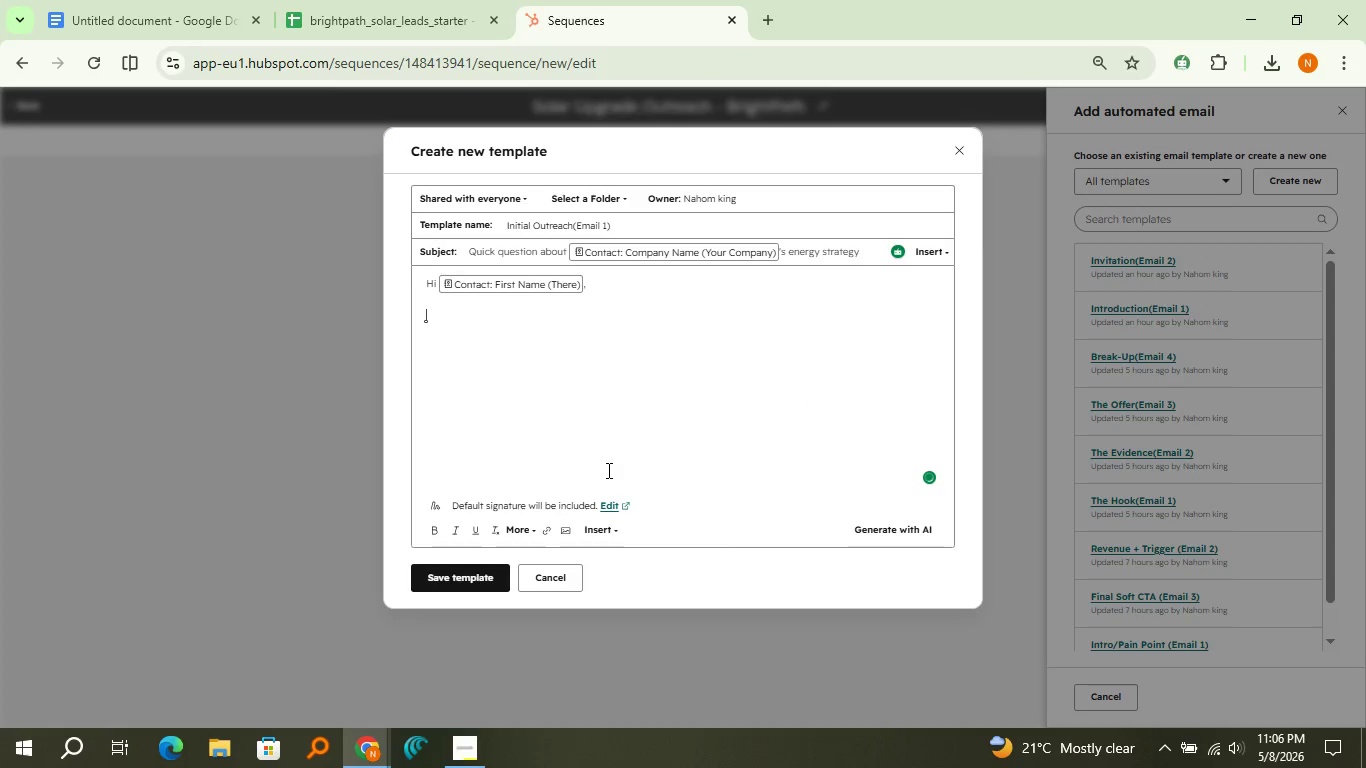 
type(I've been speaking with a number of property )
 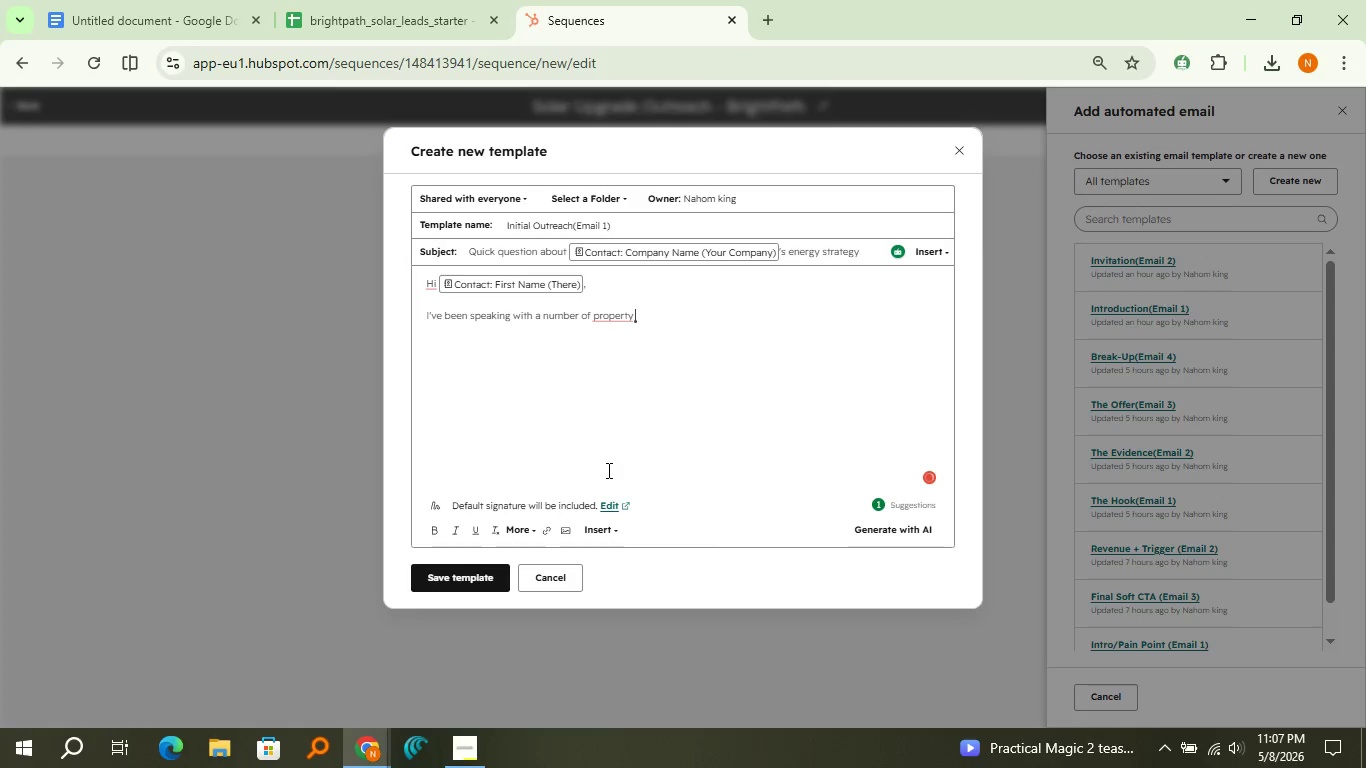 
type(managers ree)
key(Backspace)
type(cently dealing with )
 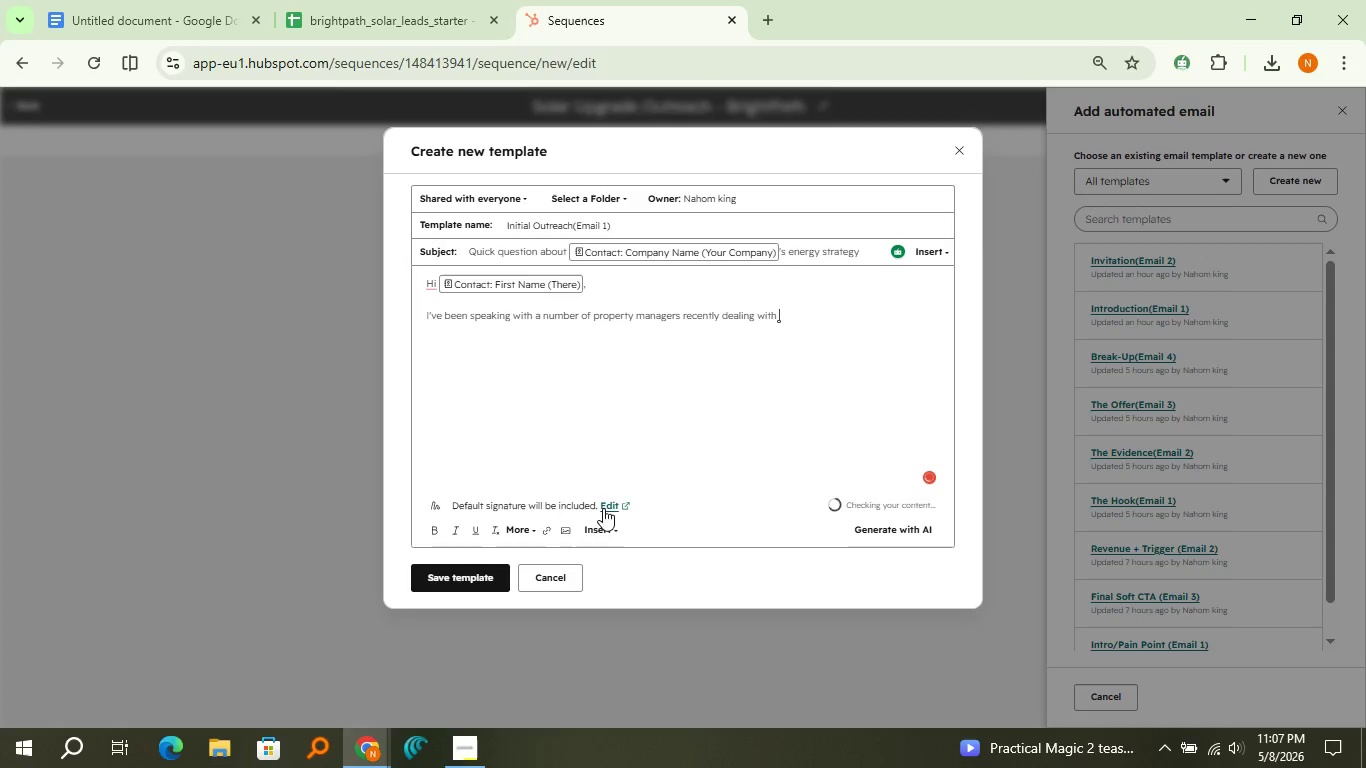 
left_click([594, 524])
 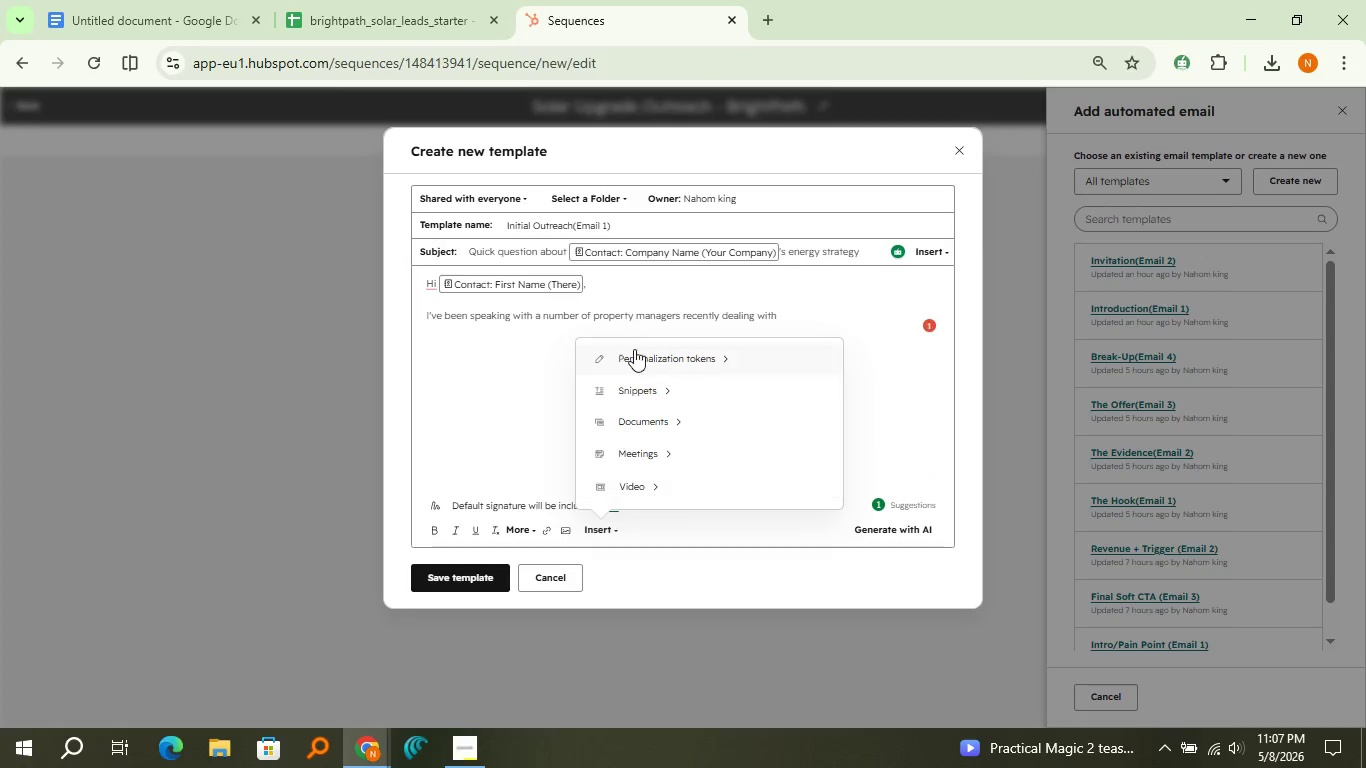 
left_click([634, 349])
 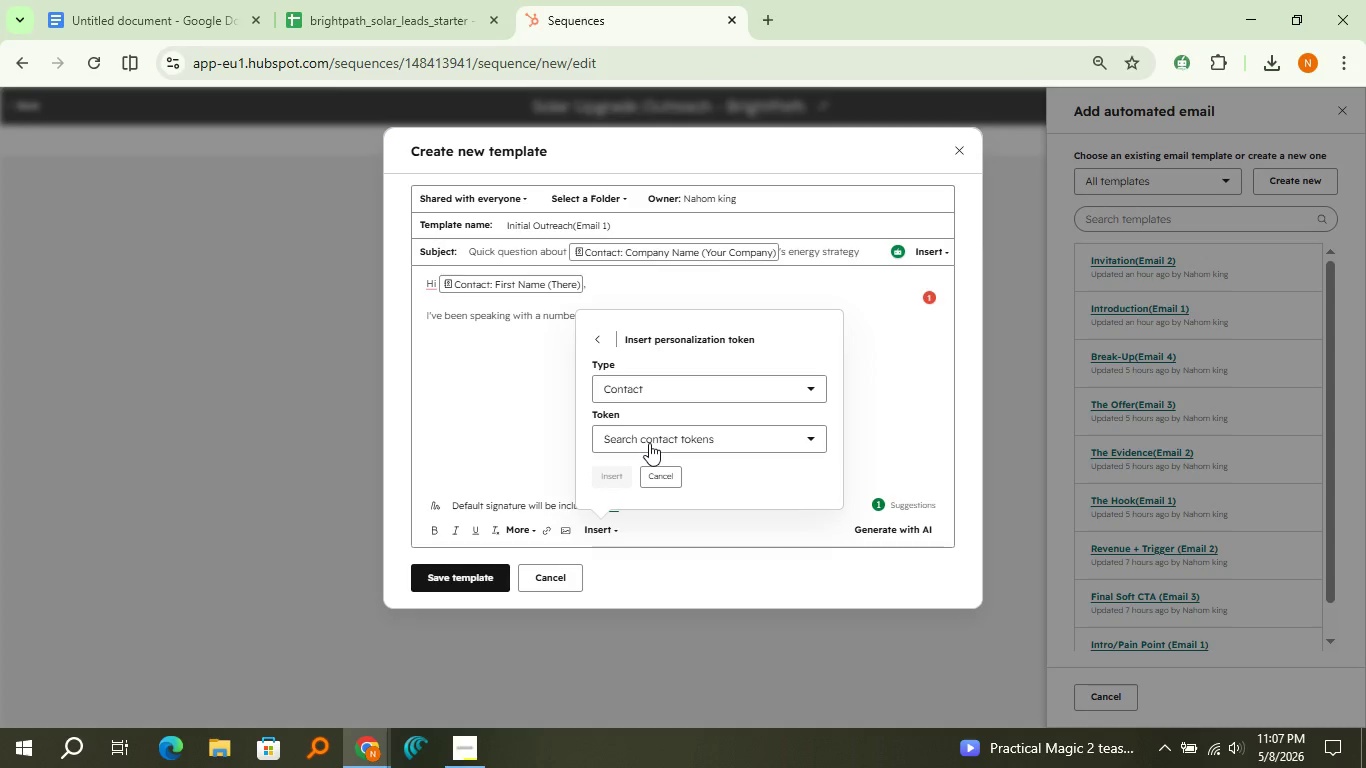 
left_click([649, 443])
 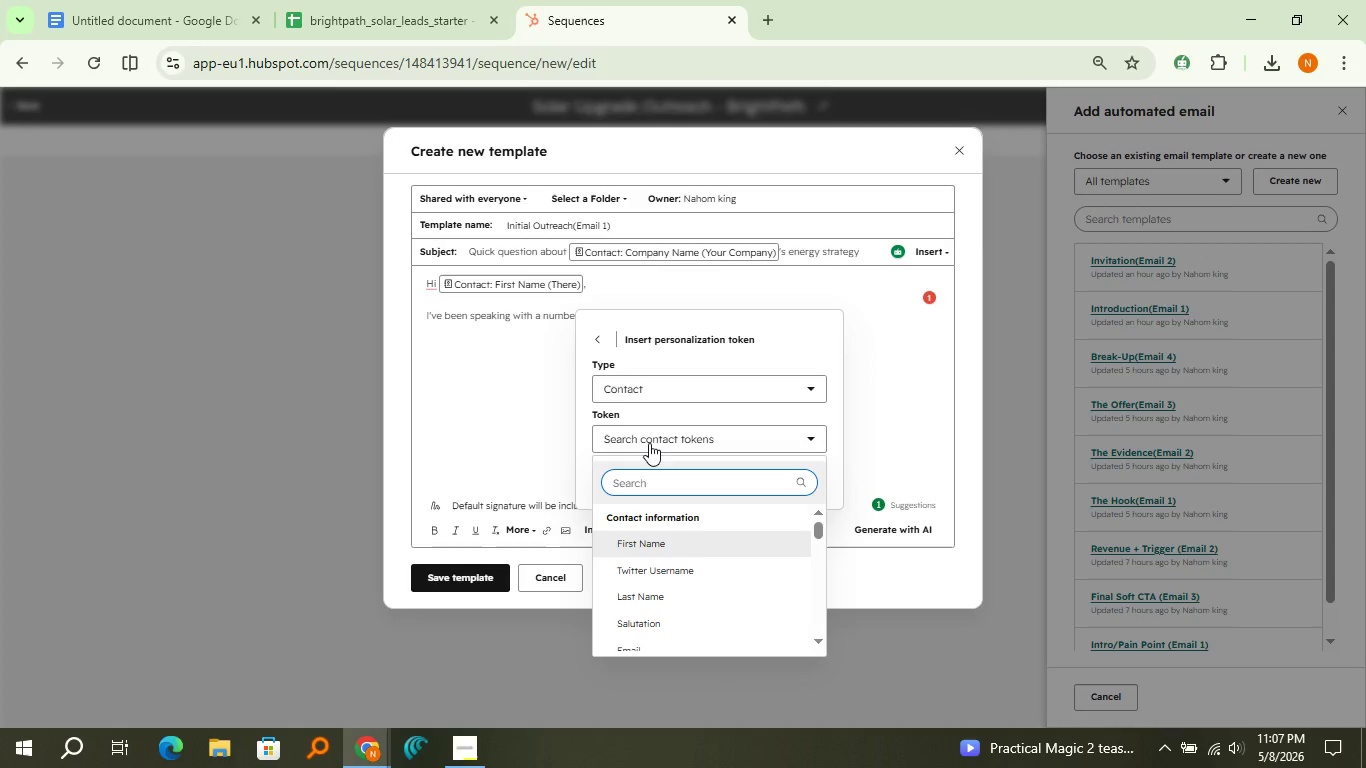 
type(ener)
 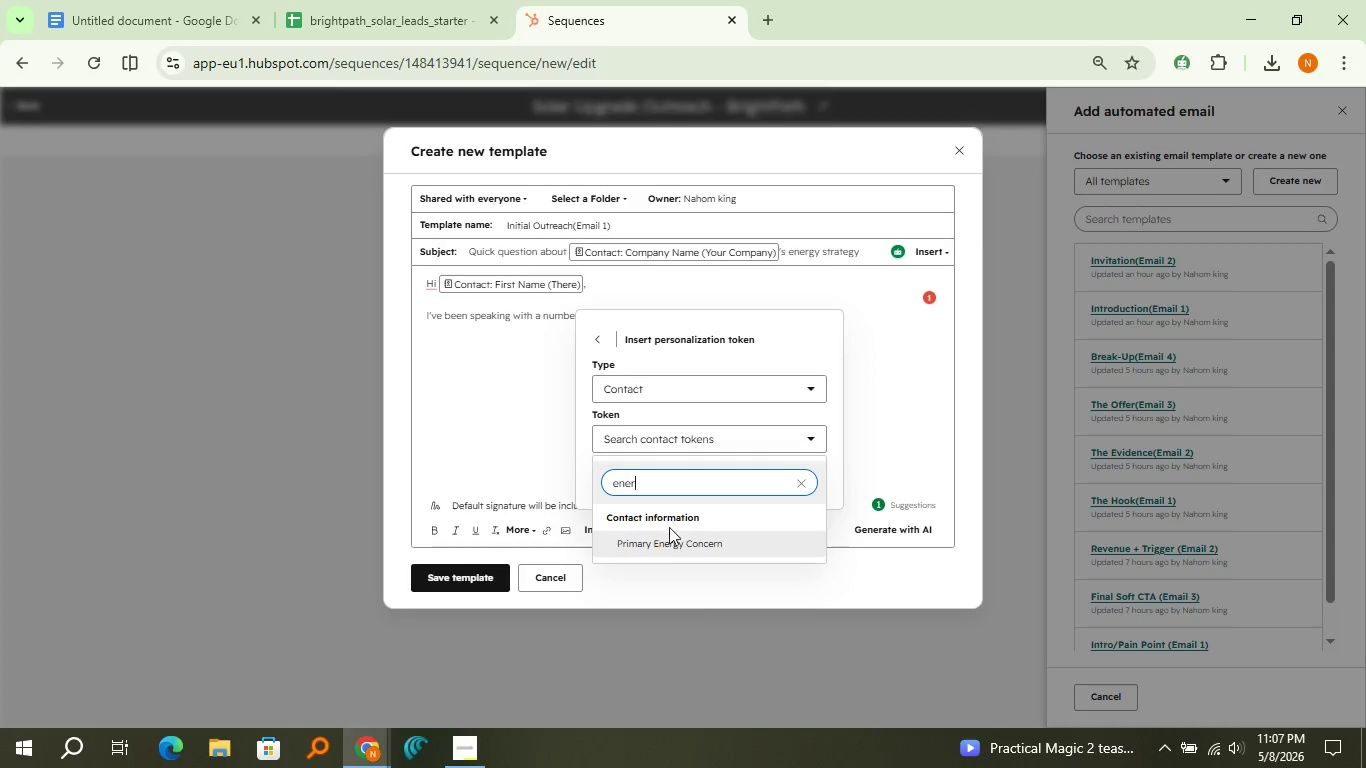 
left_click([671, 534])
 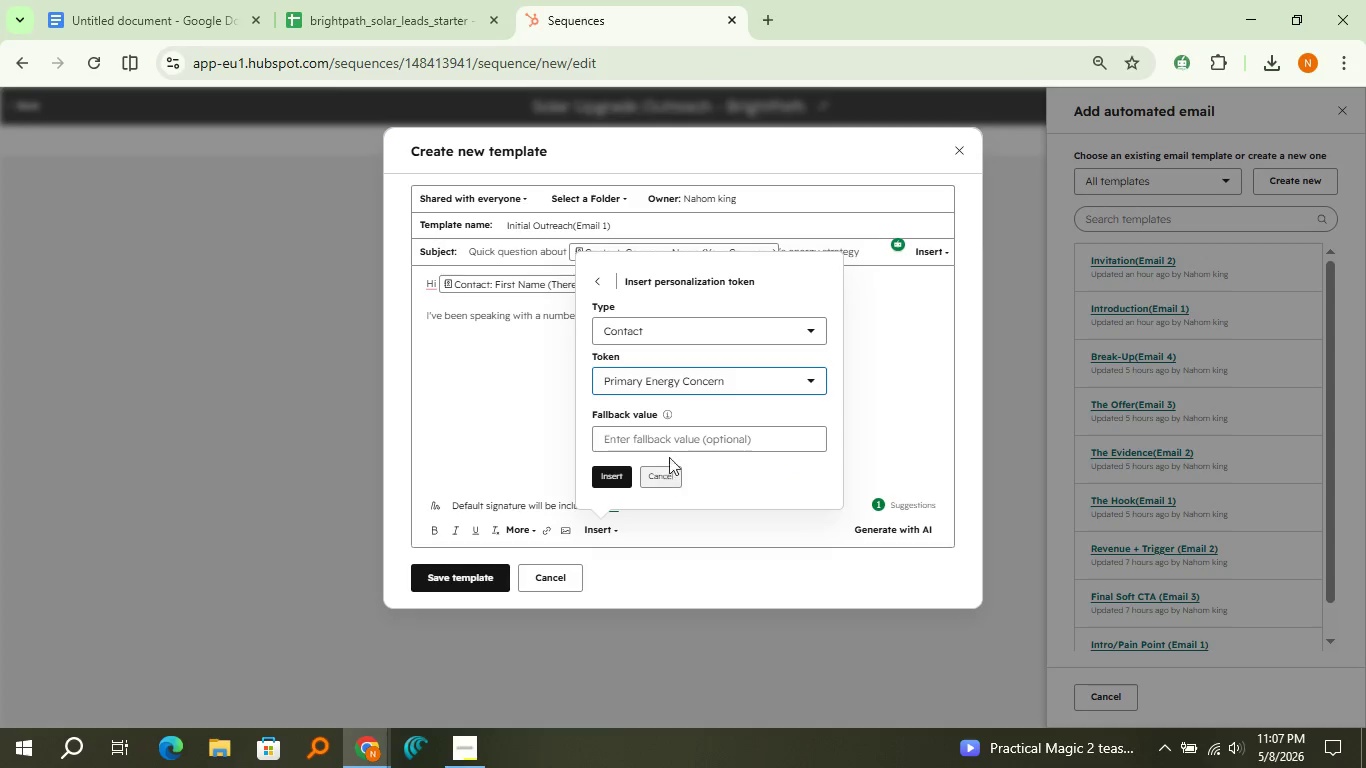 
left_click([677, 442])
 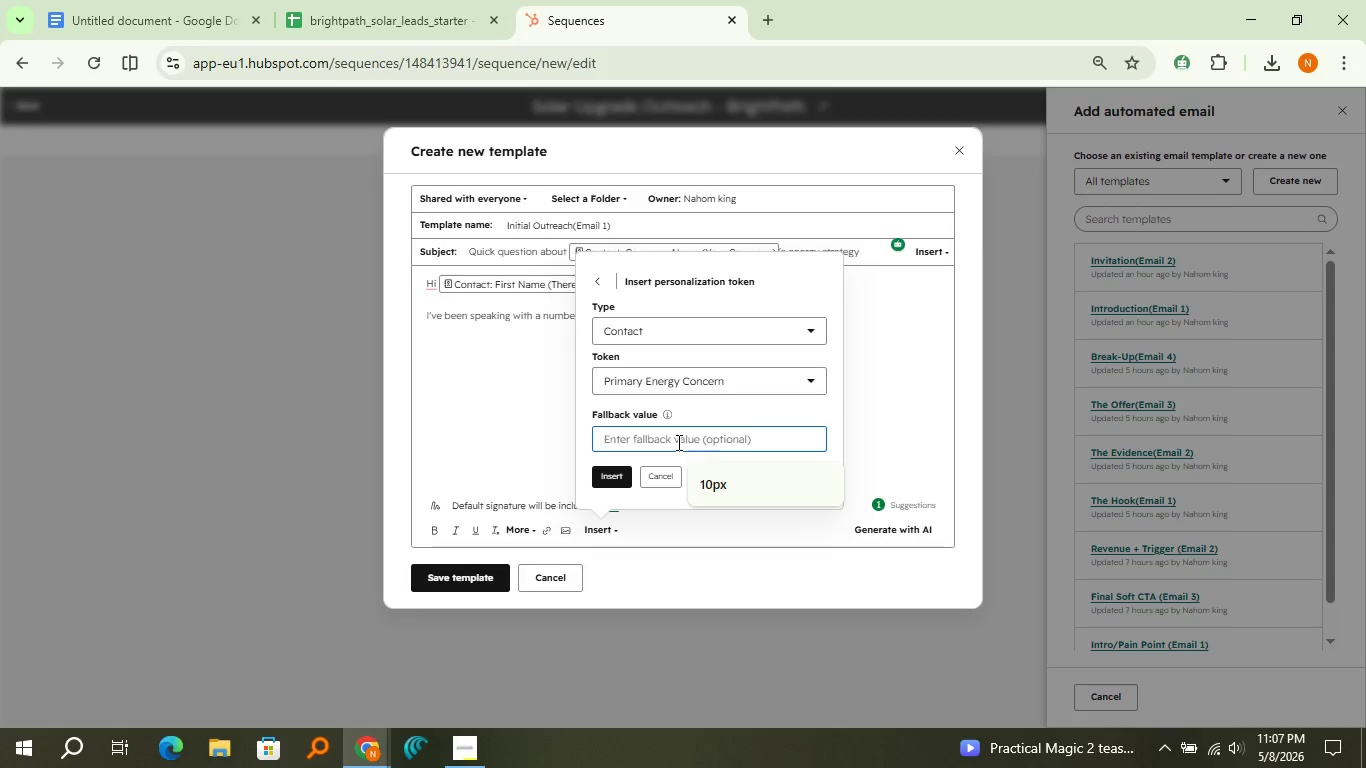 
type(Energy Concerns)
 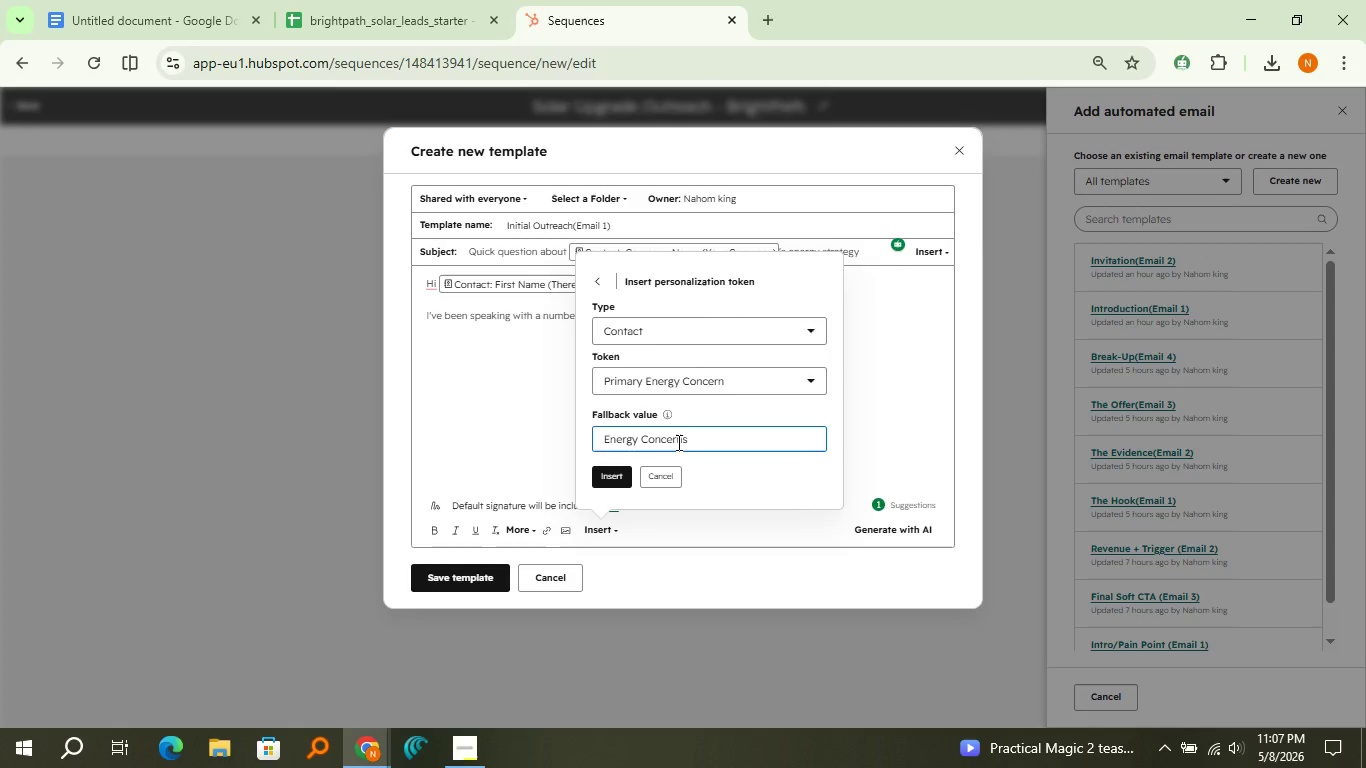 
left_click([624, 478])
 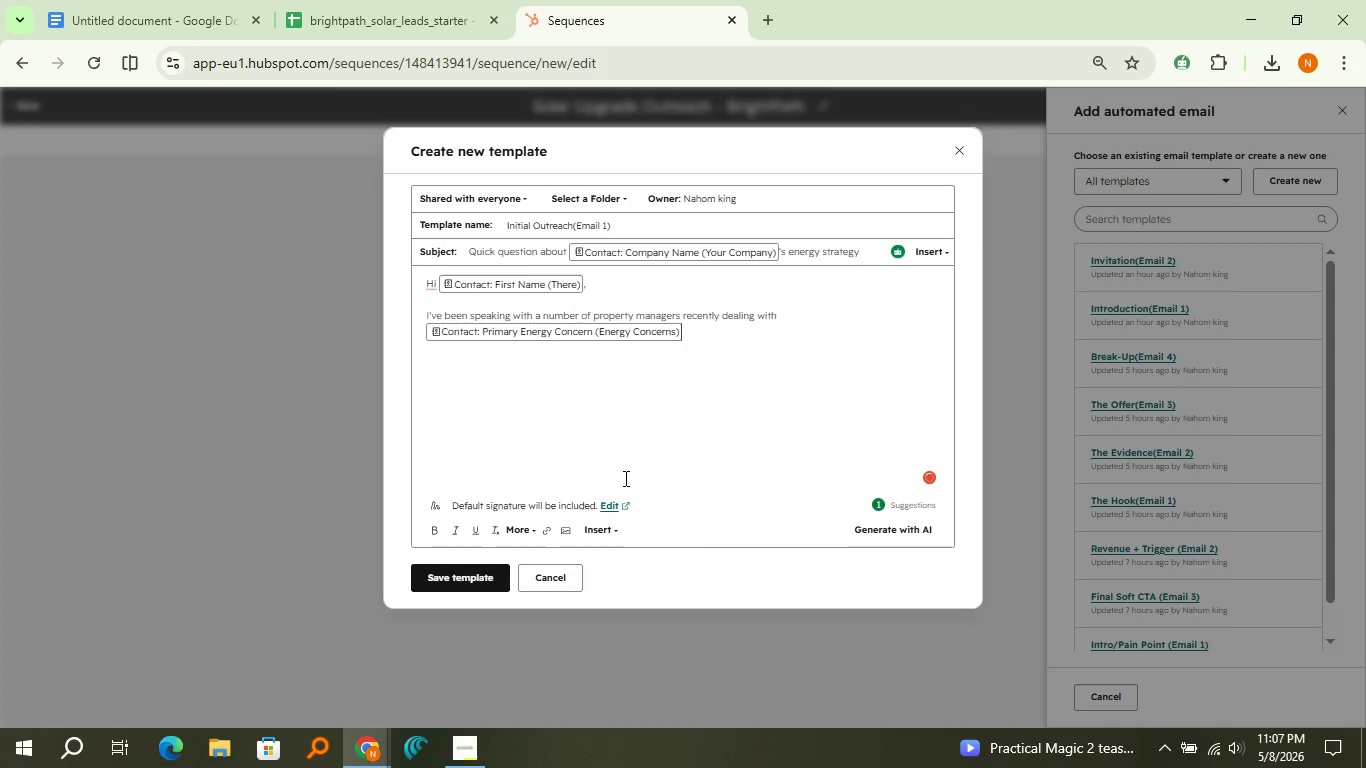 
type(, and it's becoming a much bigger operational issue across multi-family portfolios.)
 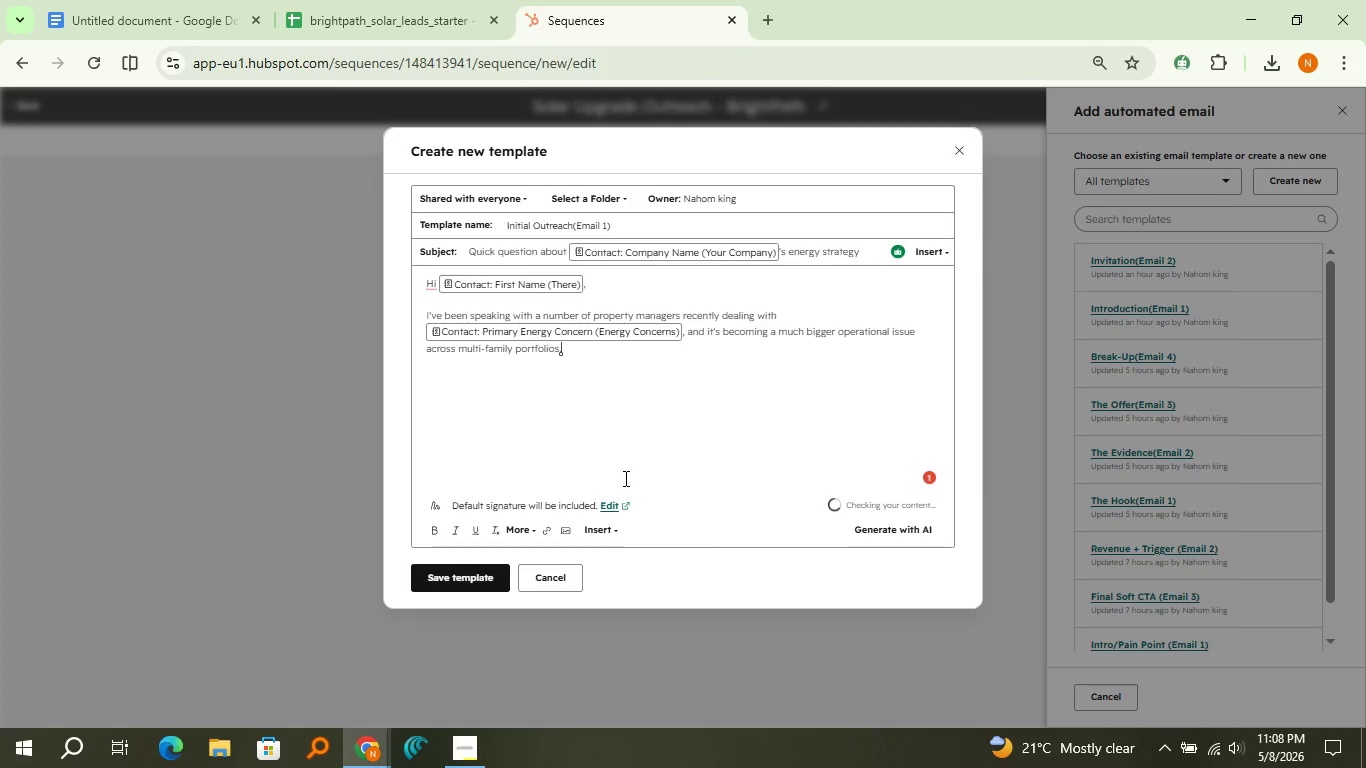 
key(Enter)
 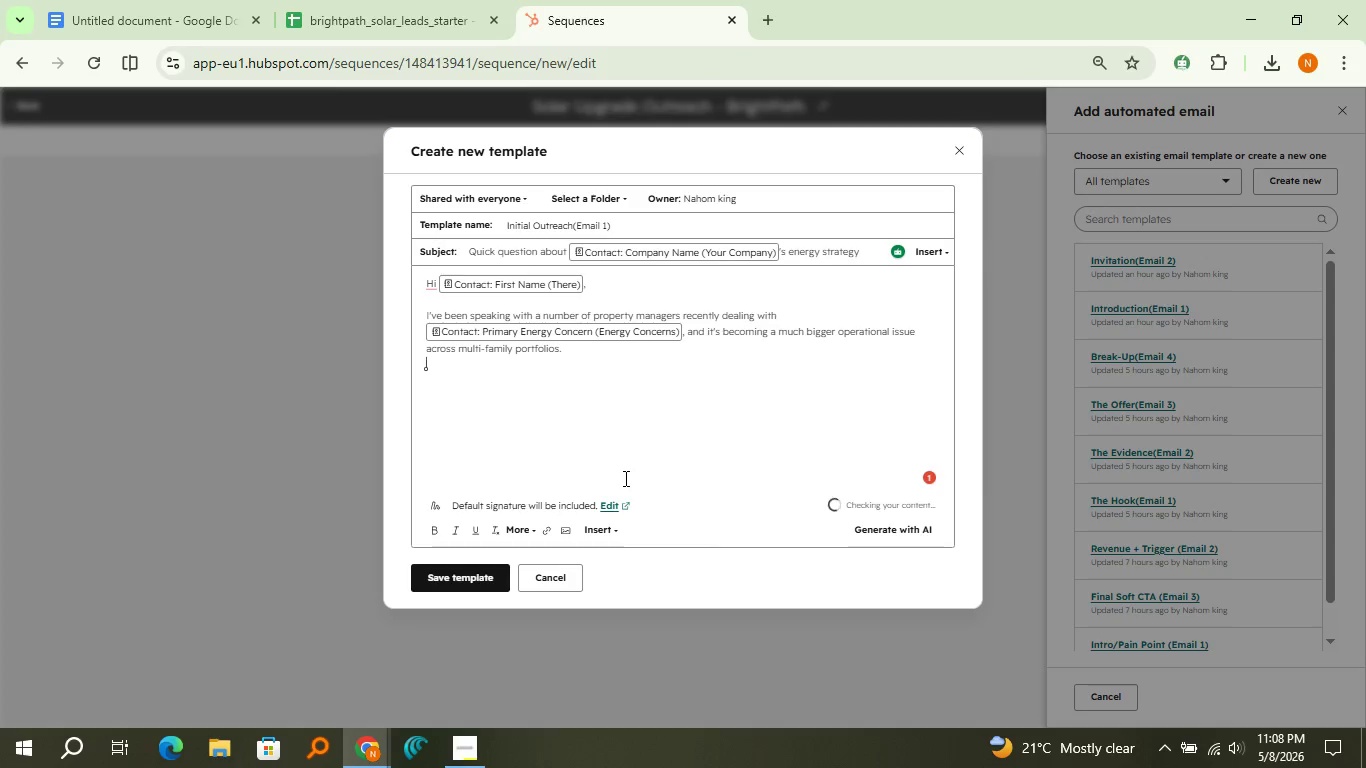 
key(Enter)
 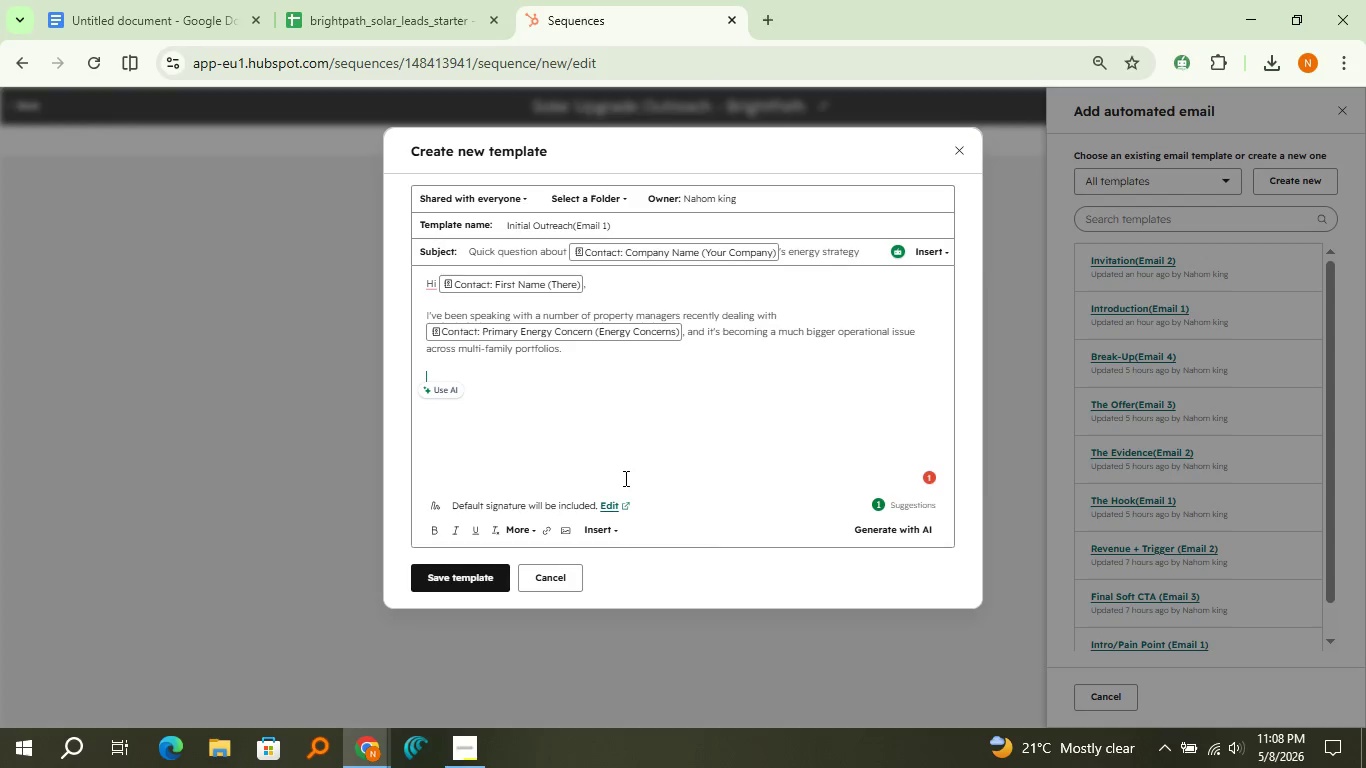 
wait(5.5)
 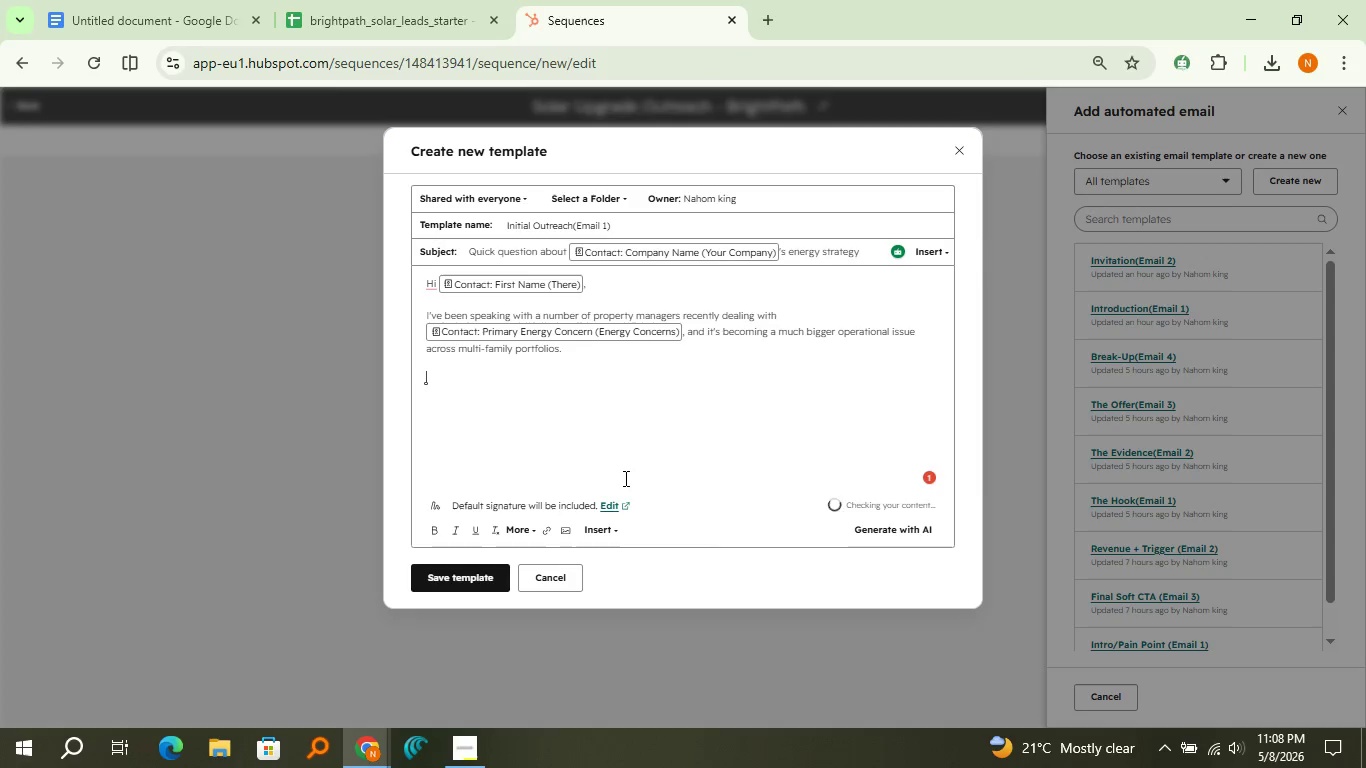 
type(AT BrightPath, we help identify where solar and EV infrastructure upgrades actully make financial sense-especially when layered with available tax incetives.)
 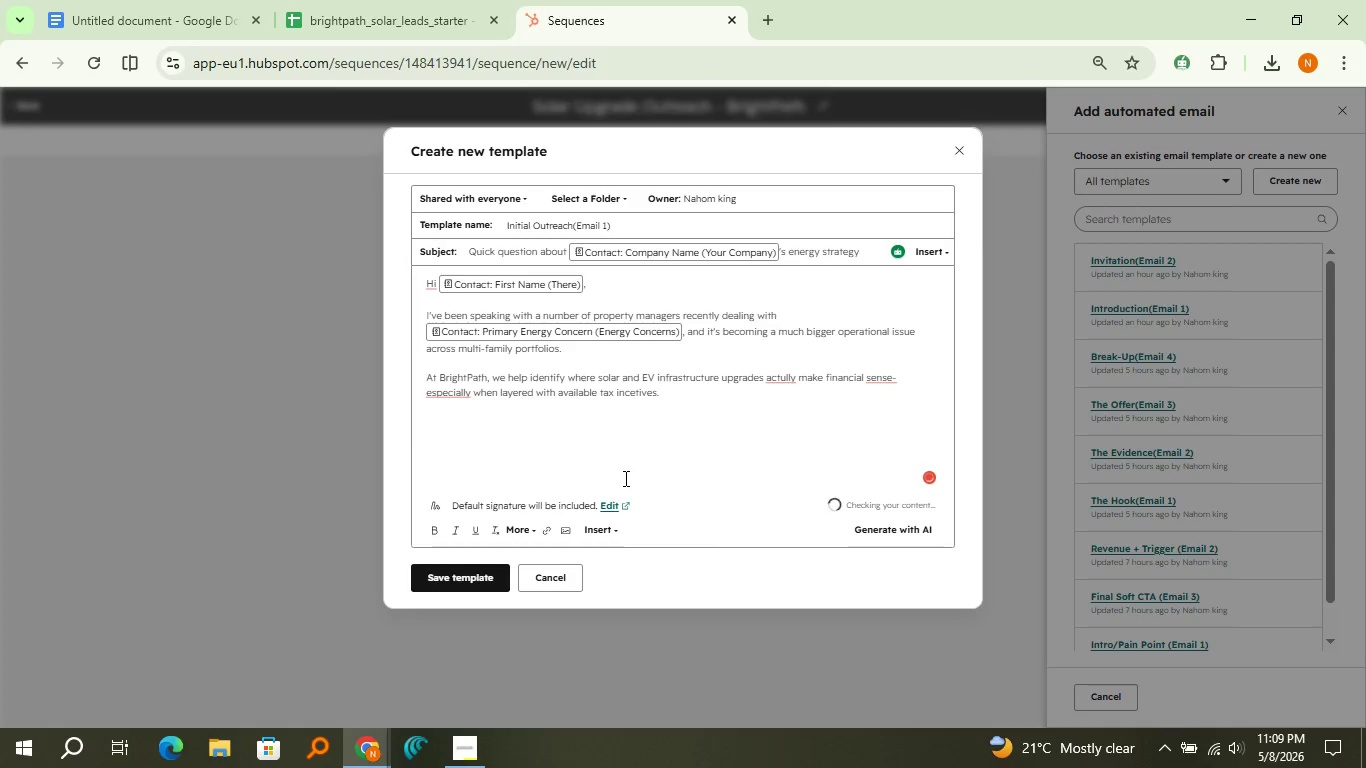 
left_click([642, 434])
 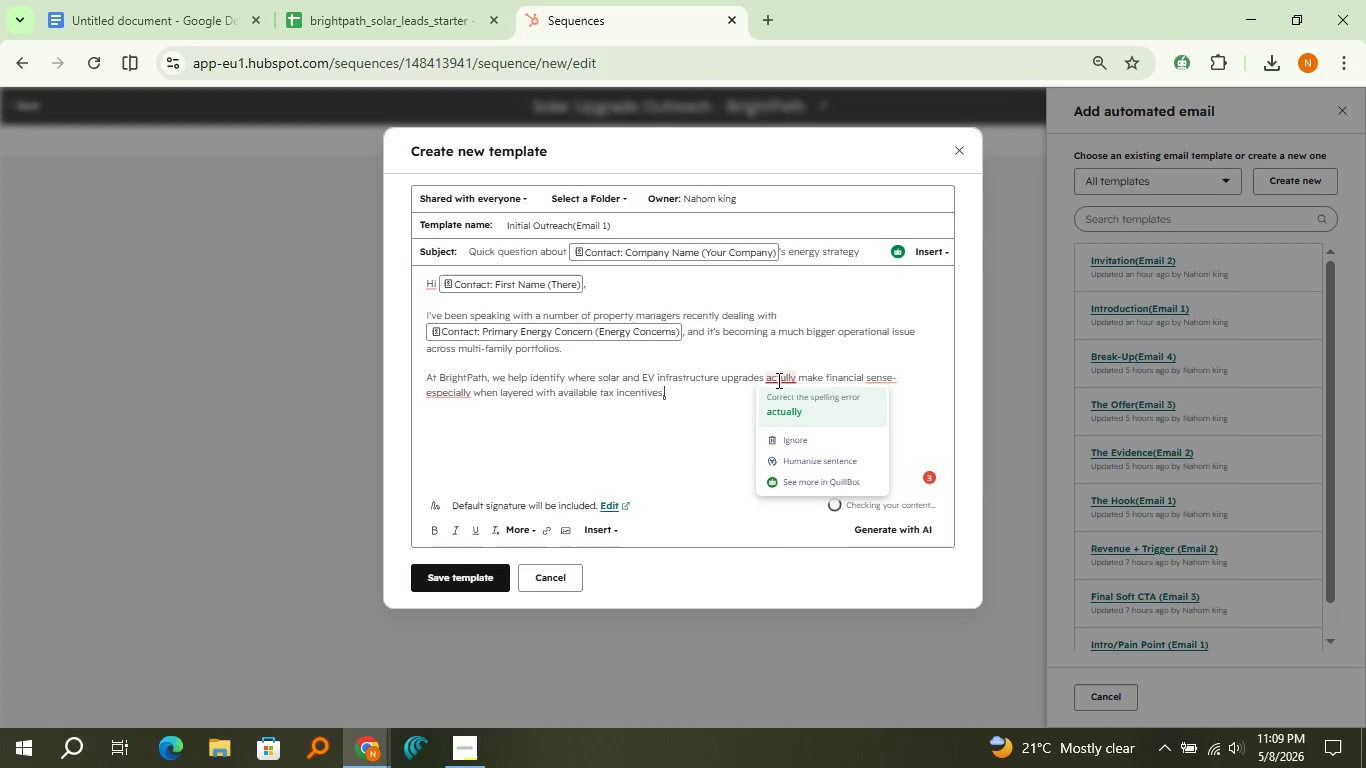 
left_click([790, 403])
 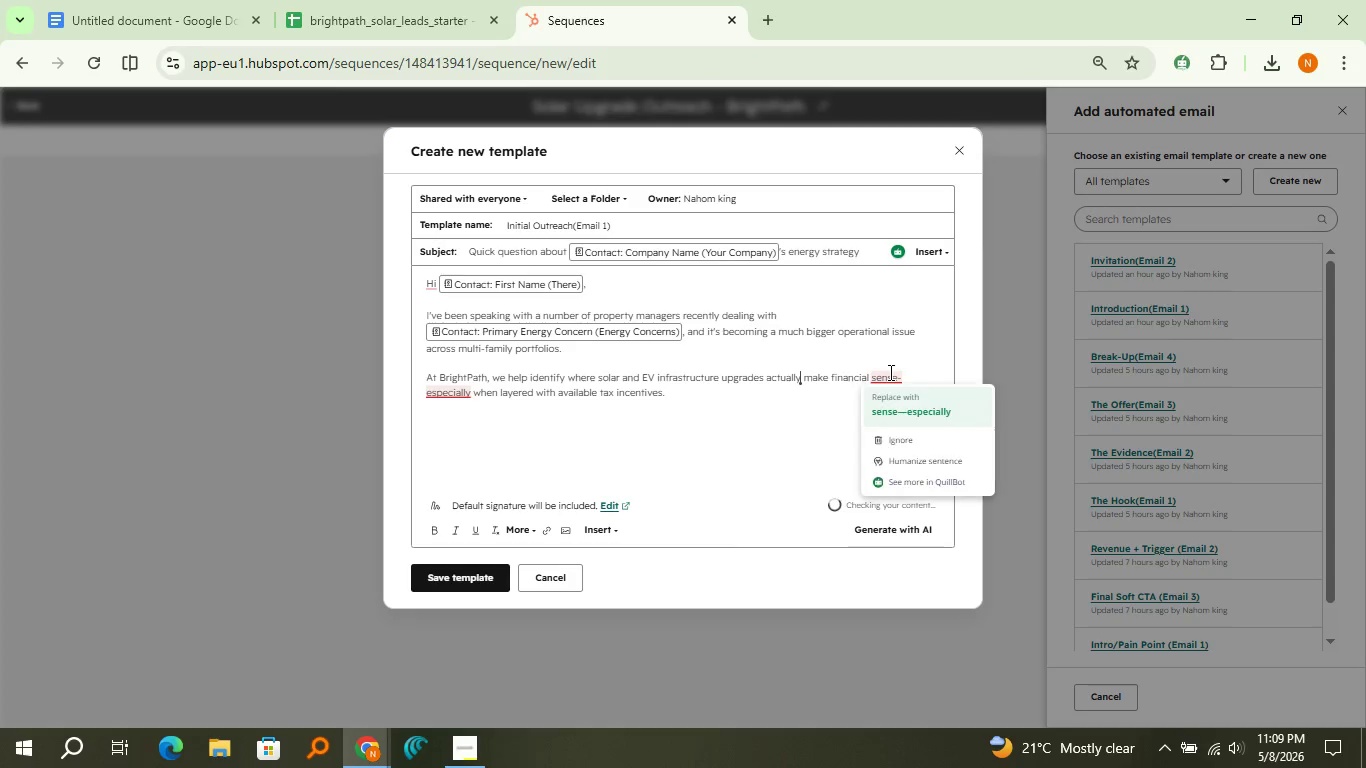 
left_click([893, 408])
 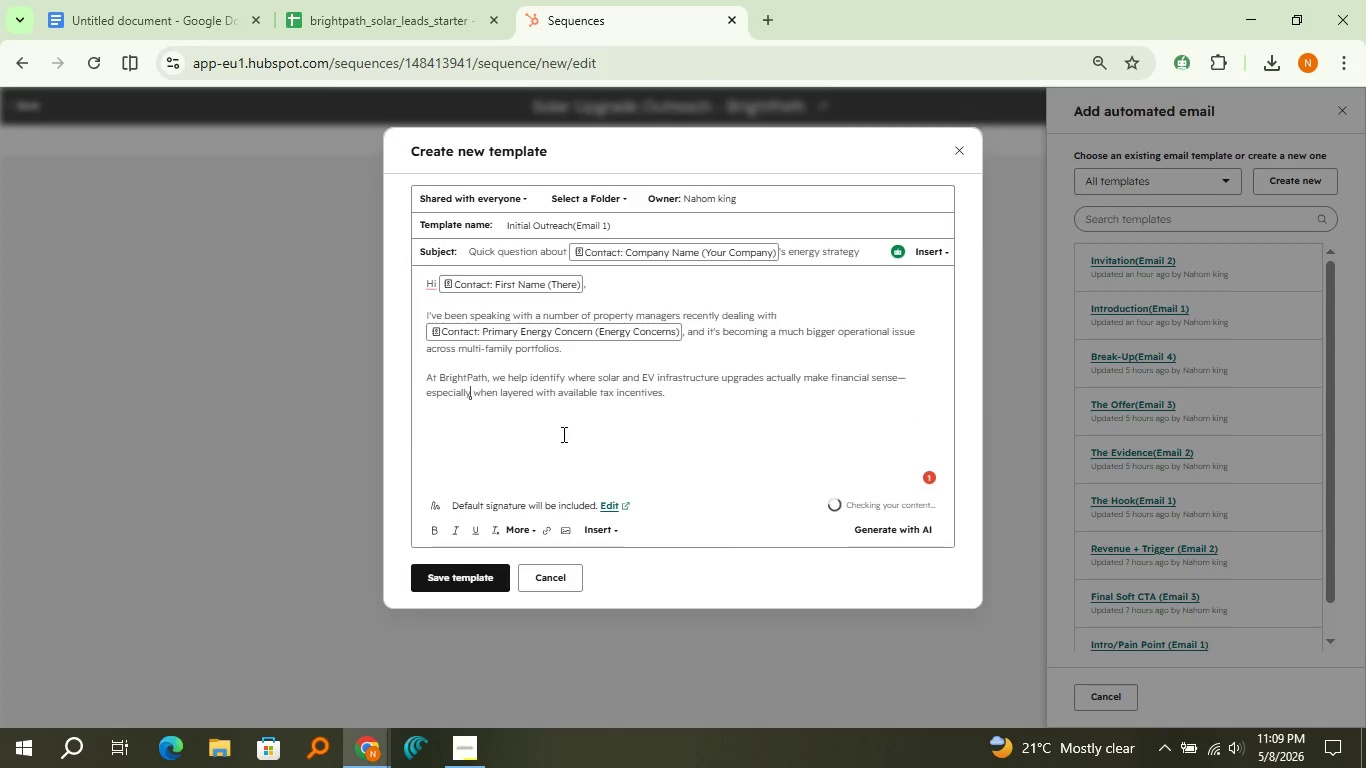 
left_click([562, 434])
 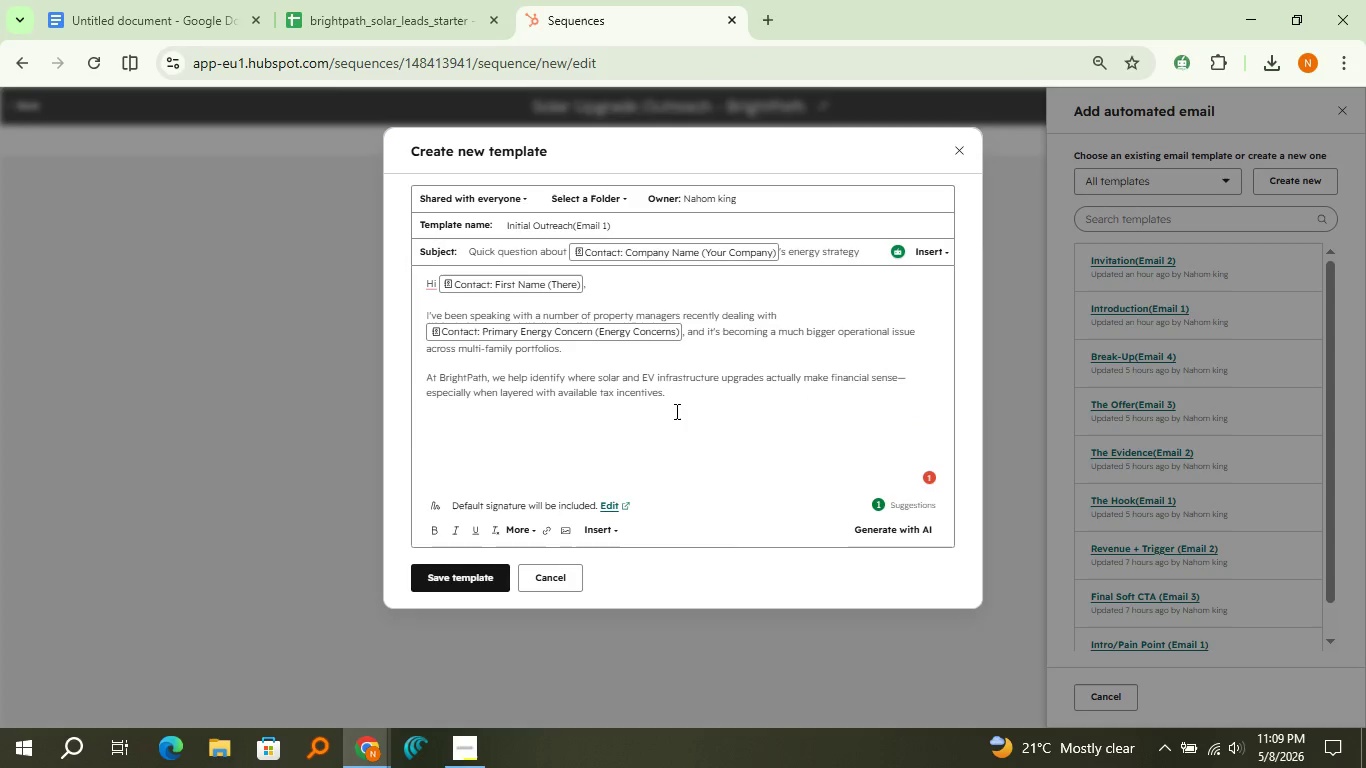 
left_click([675, 410])
 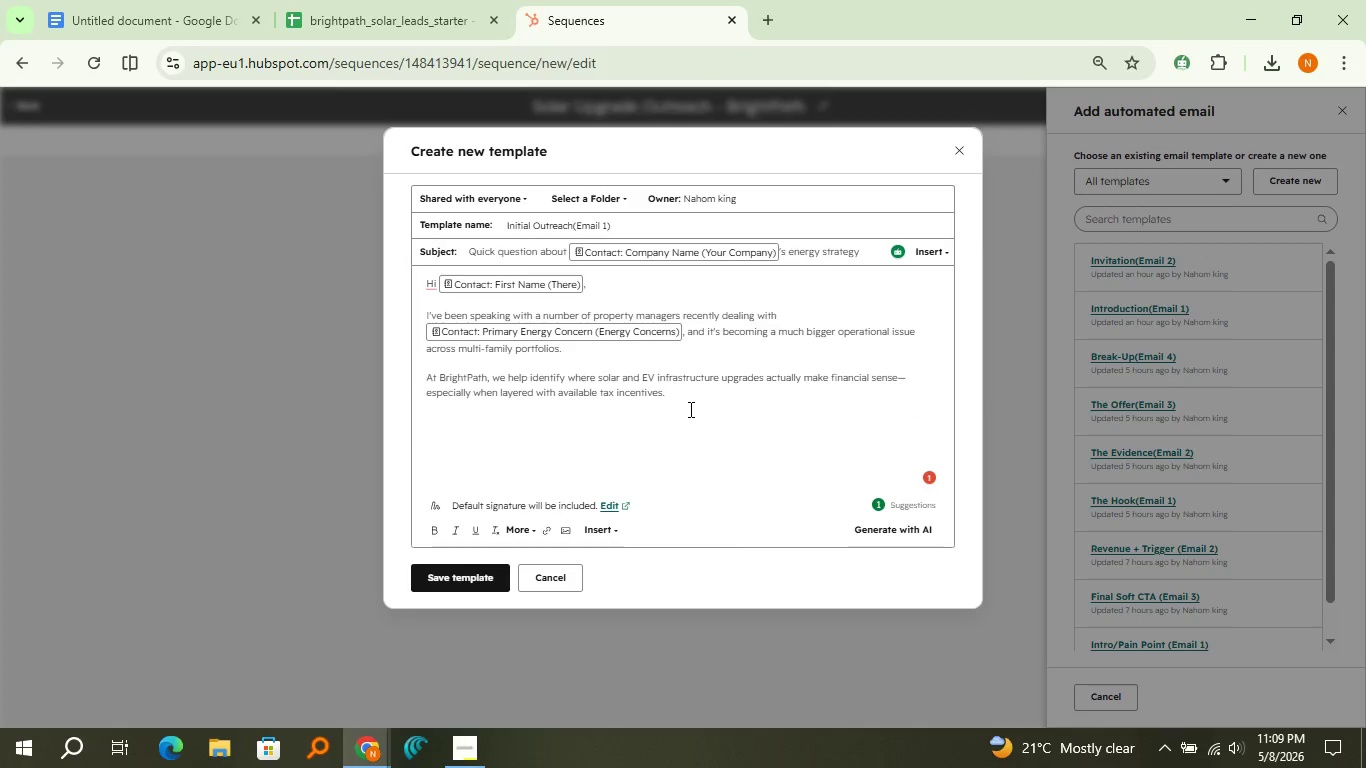 
key(Enter)
 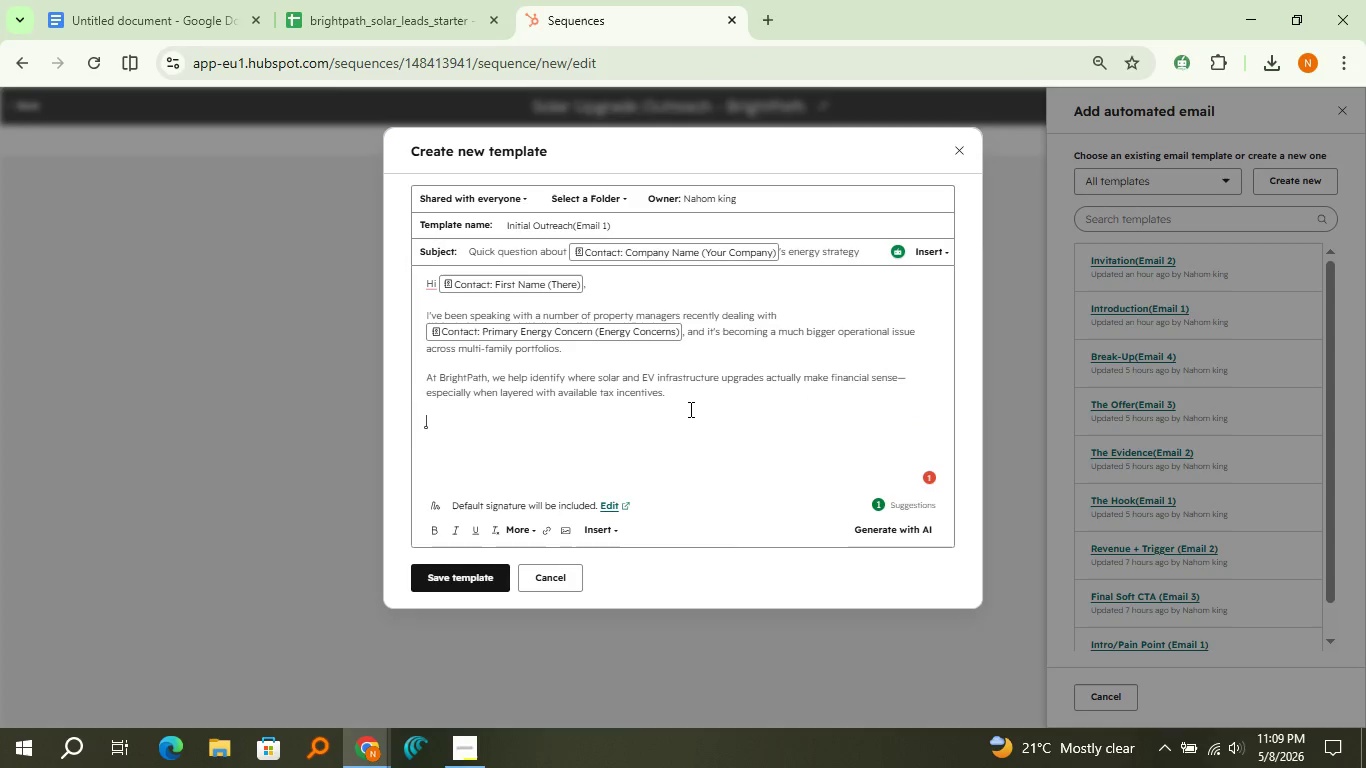 
key(Enter)
 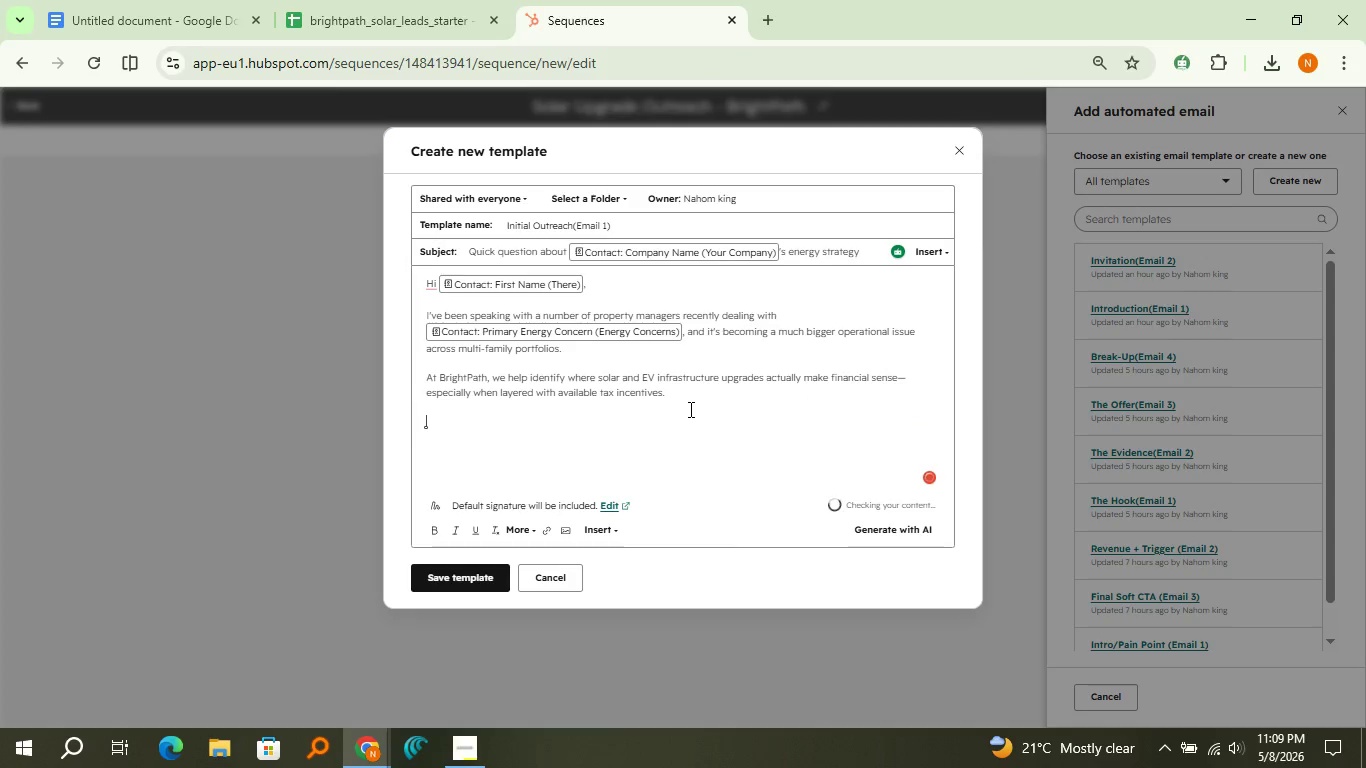 
type(i"M NOT SURE IF THIS IS SOMETHNIG )
key(Backspace)
key(Backspace)
key(Backspace)
key(Backspace)
type(ing you've explores yet for )
 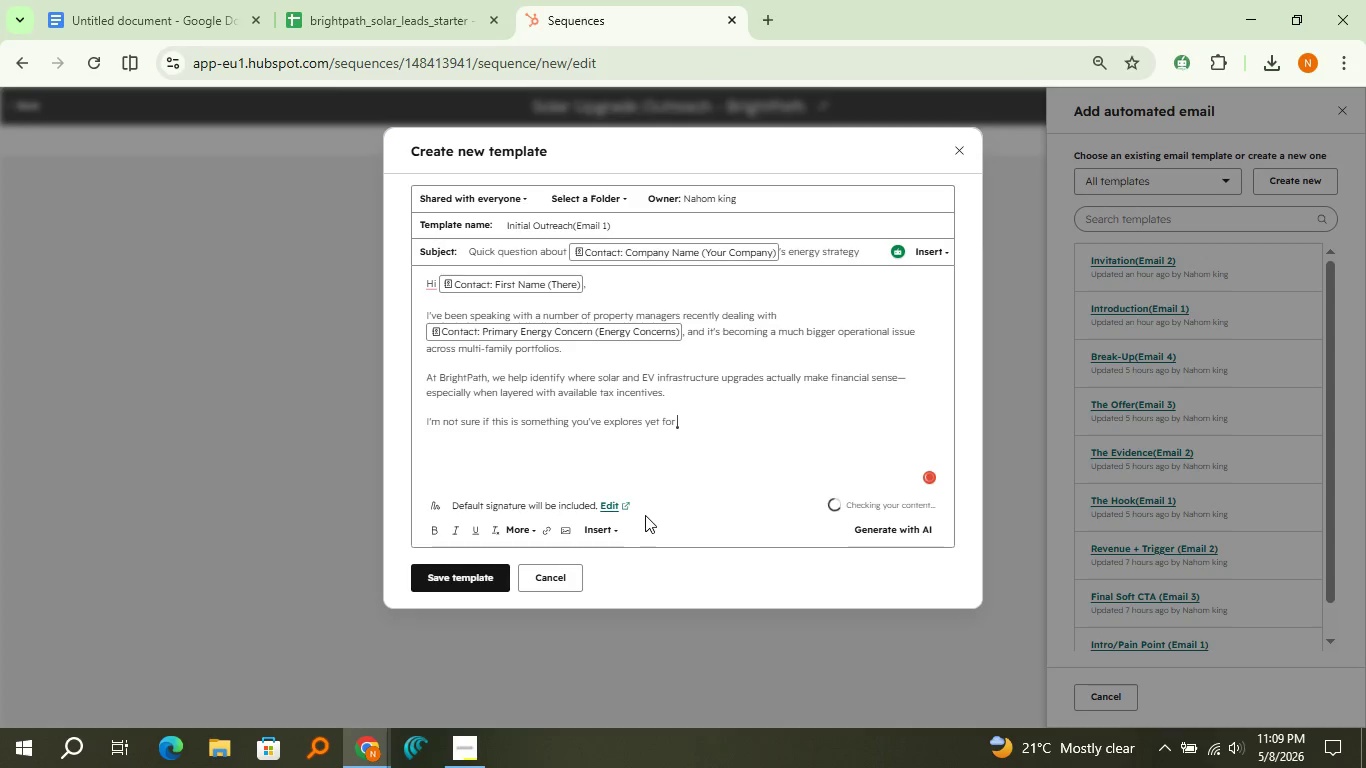 
left_click([613, 528])
 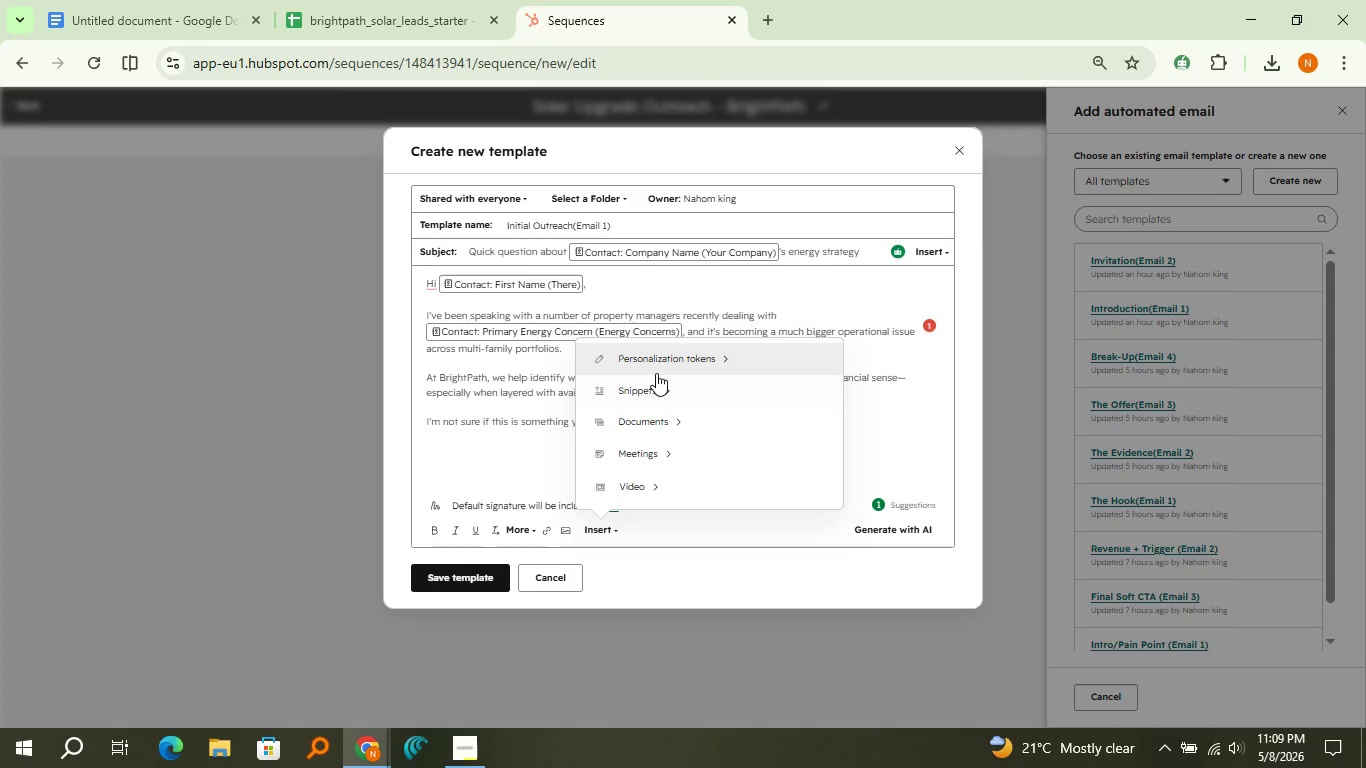 
left_click([656, 373])
 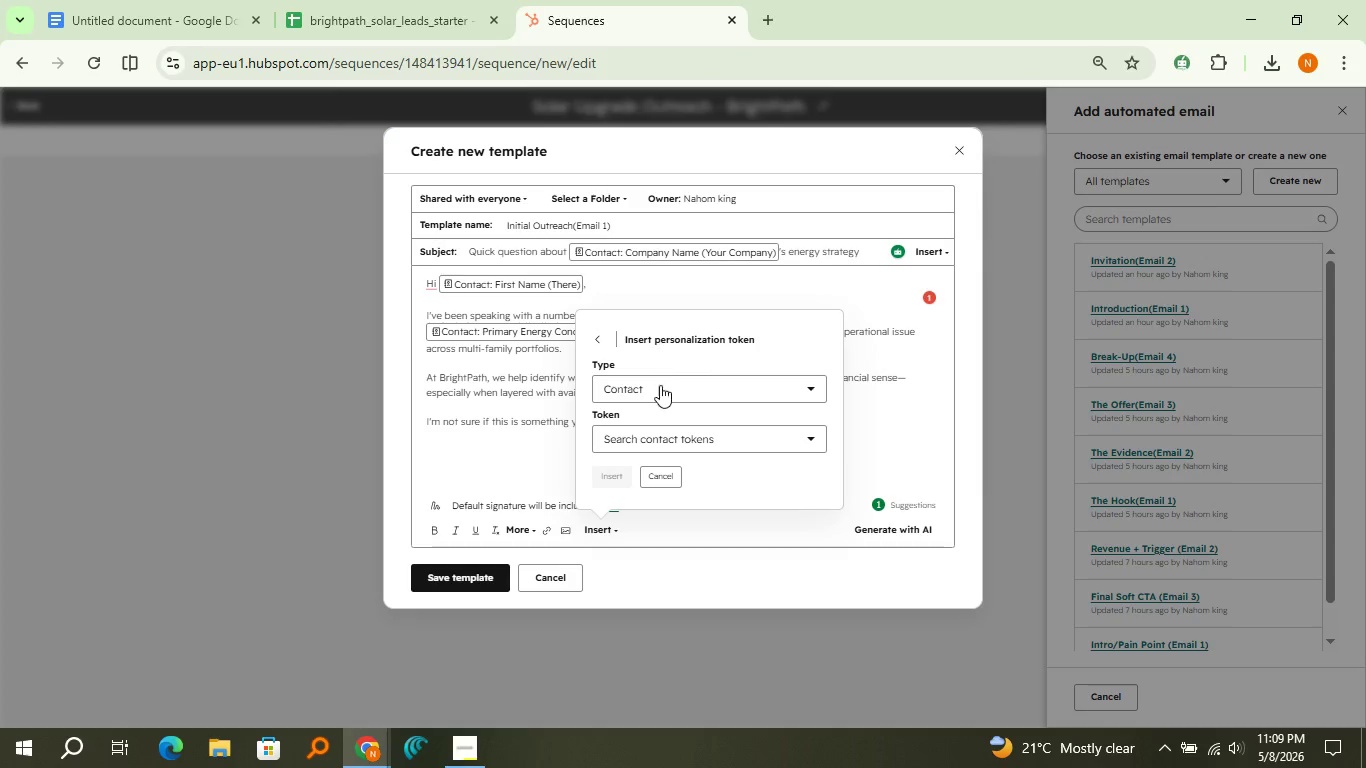 
left_click([671, 444])
 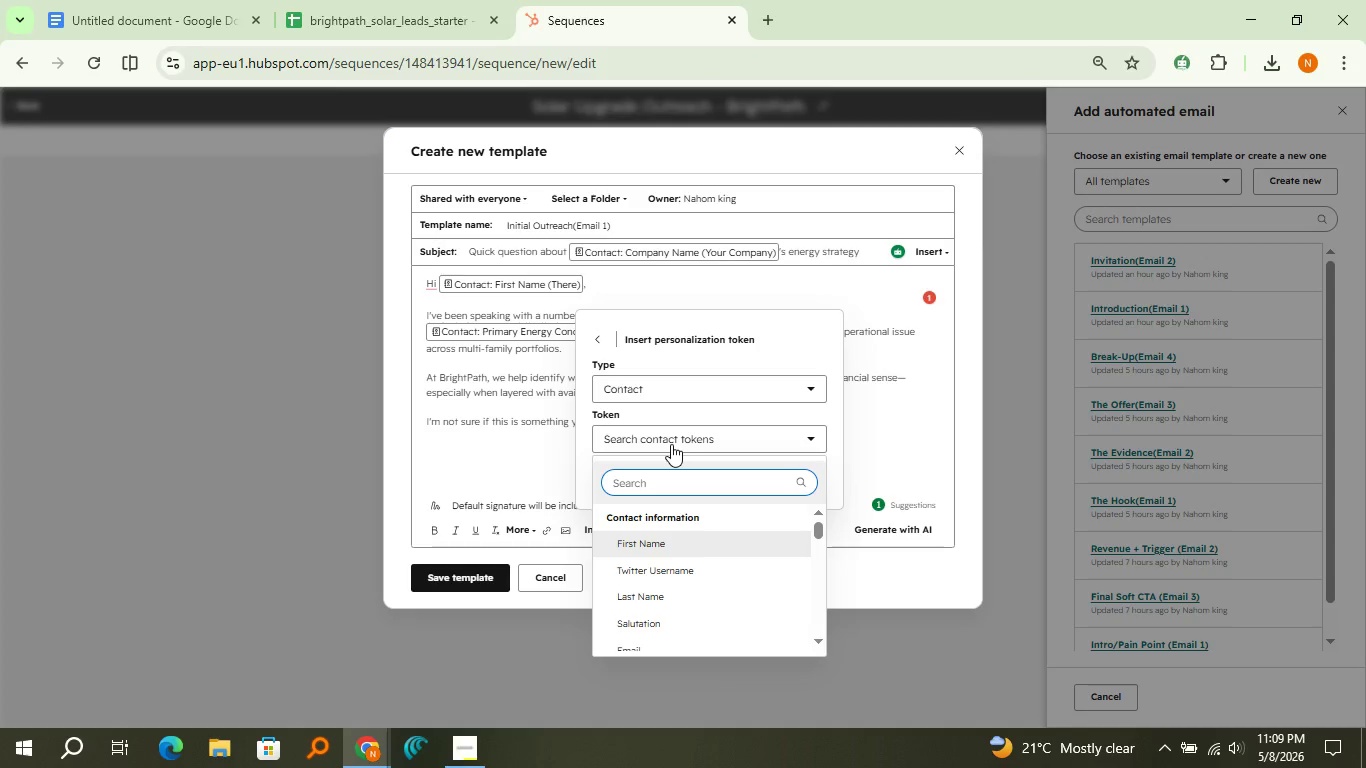 
type(com)
 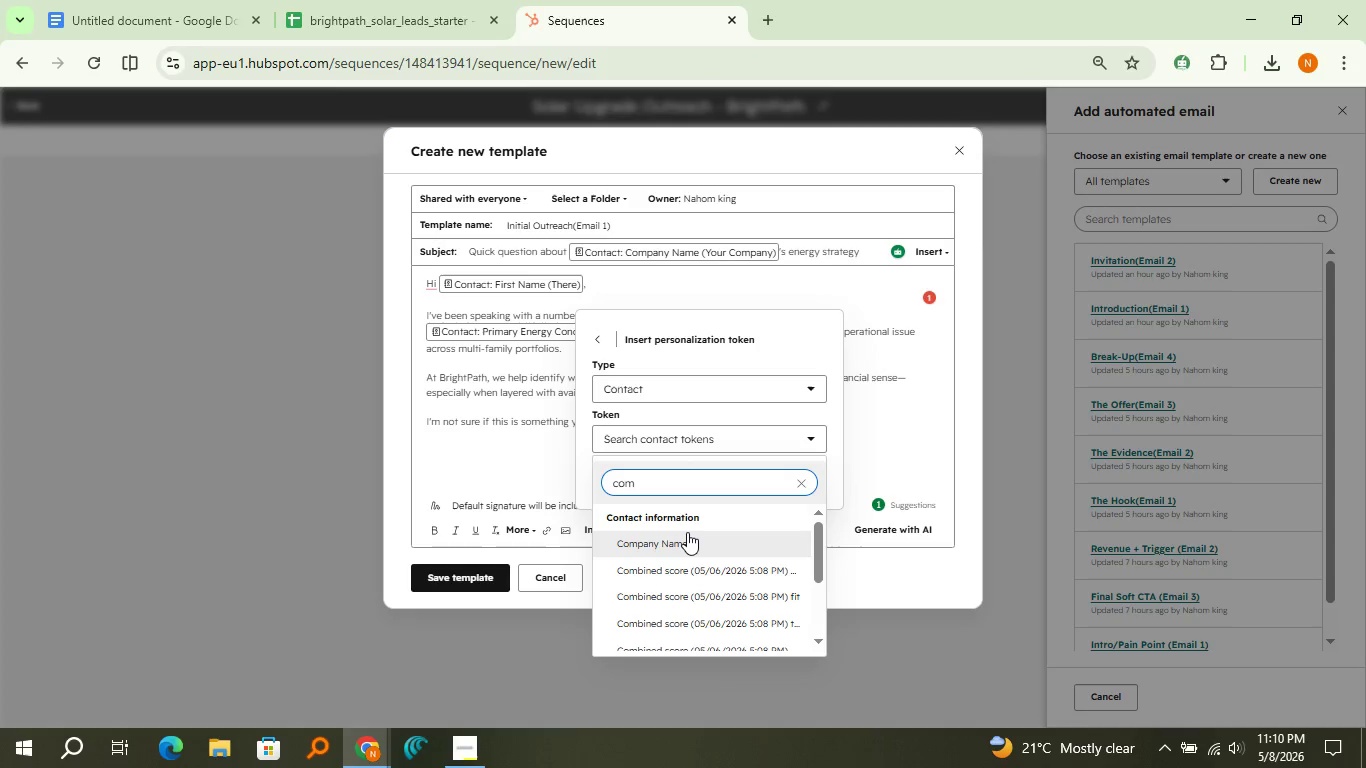 
left_click([687, 535])
 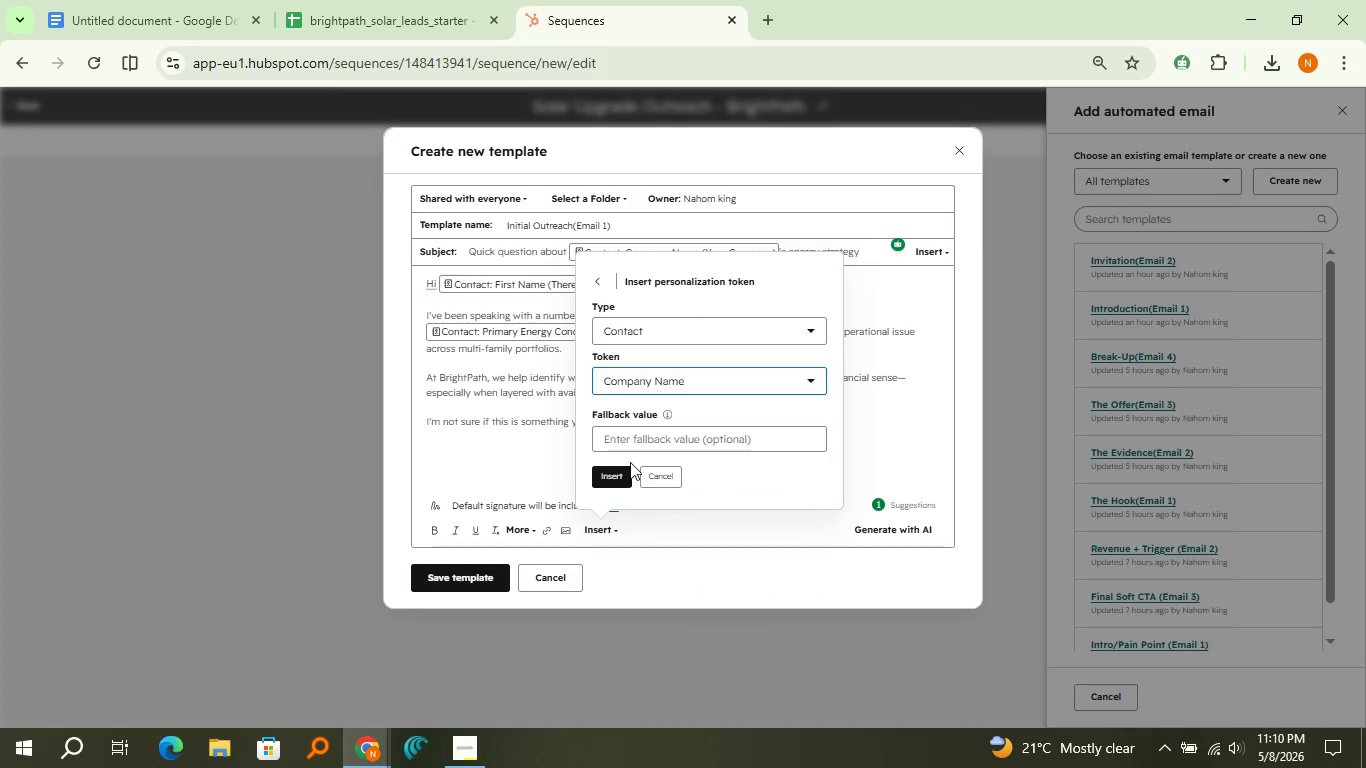 
left_click([629, 444])
 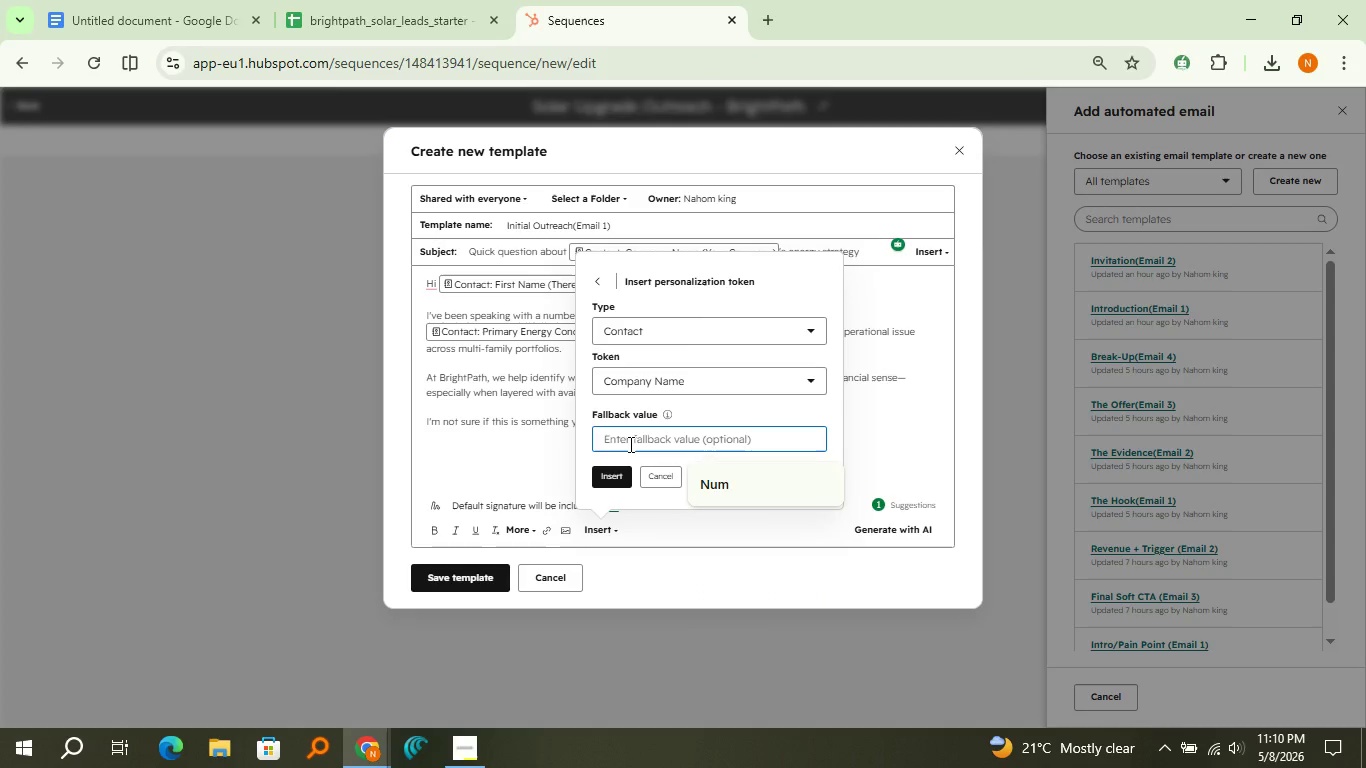 
type(Your Company)
 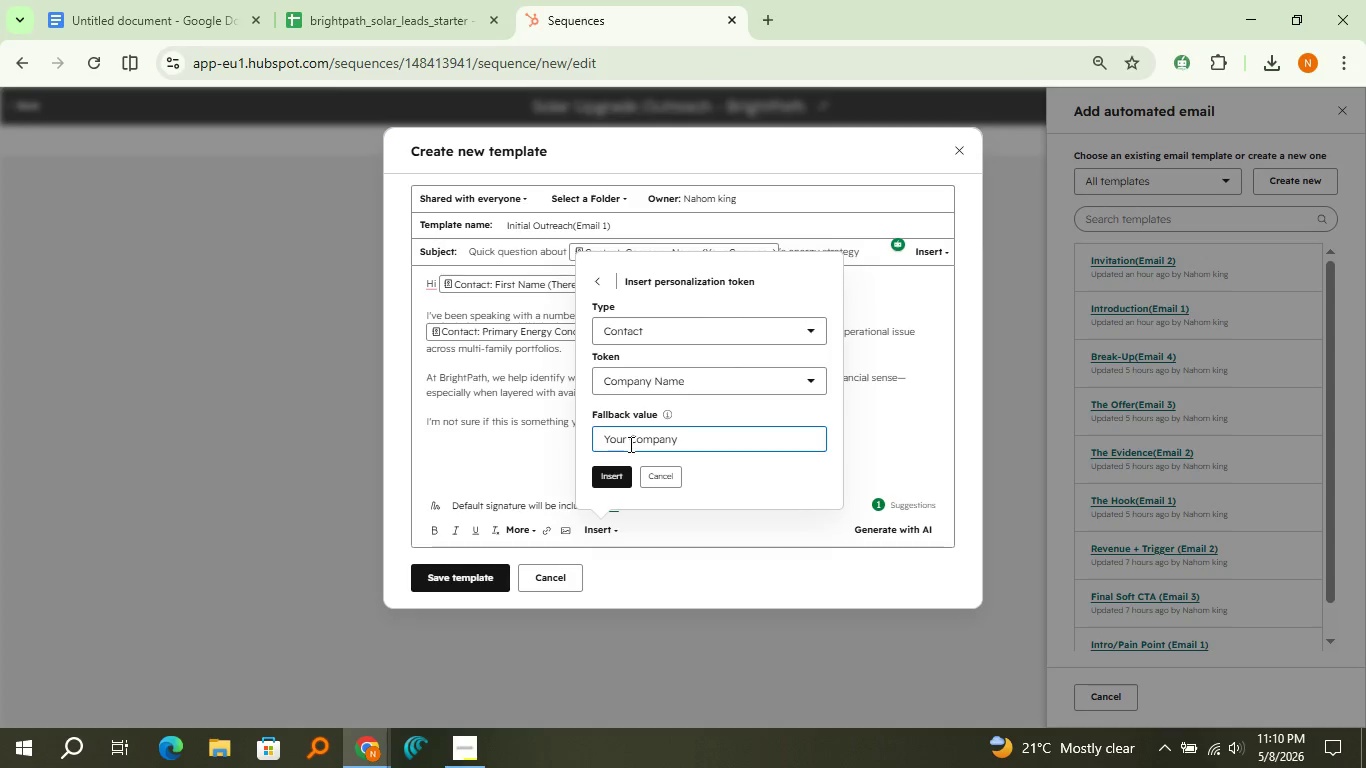 
left_click([627, 463])
 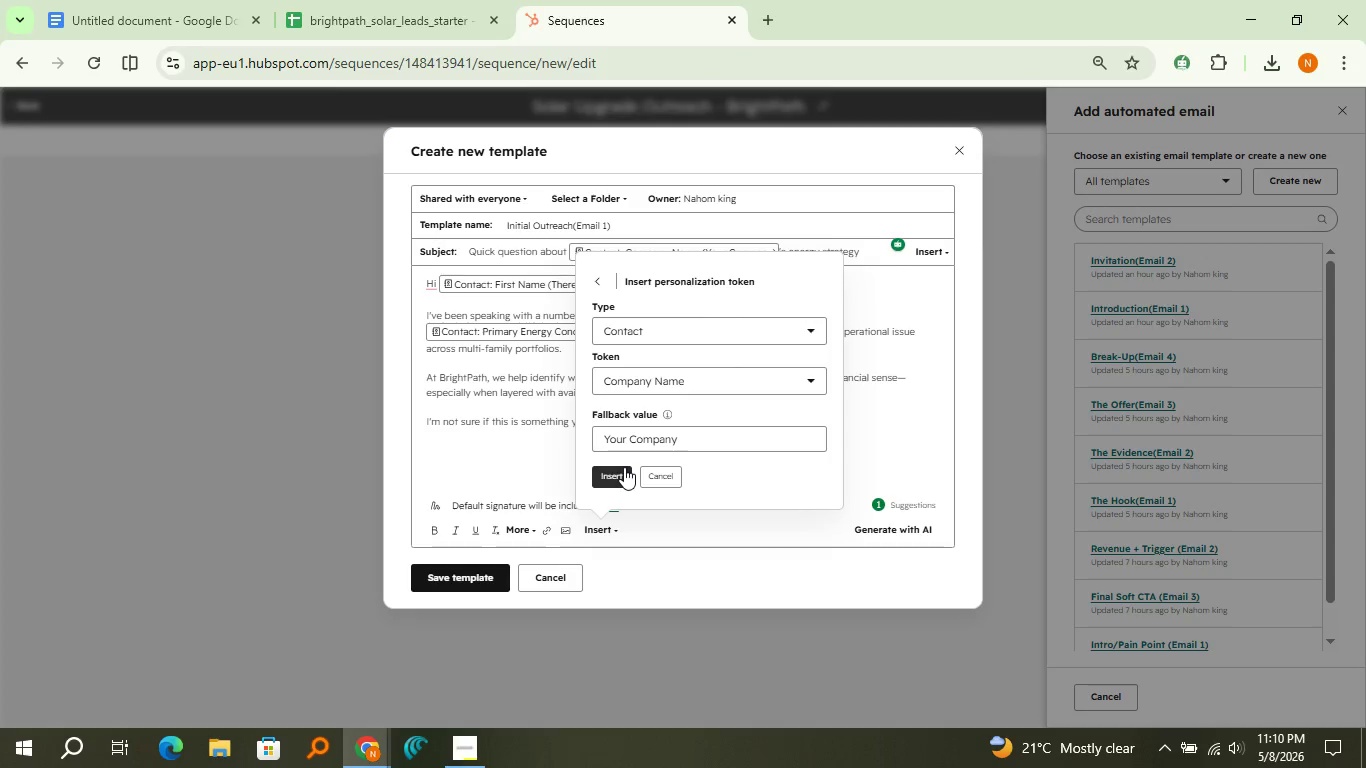 
left_click([624, 467])
 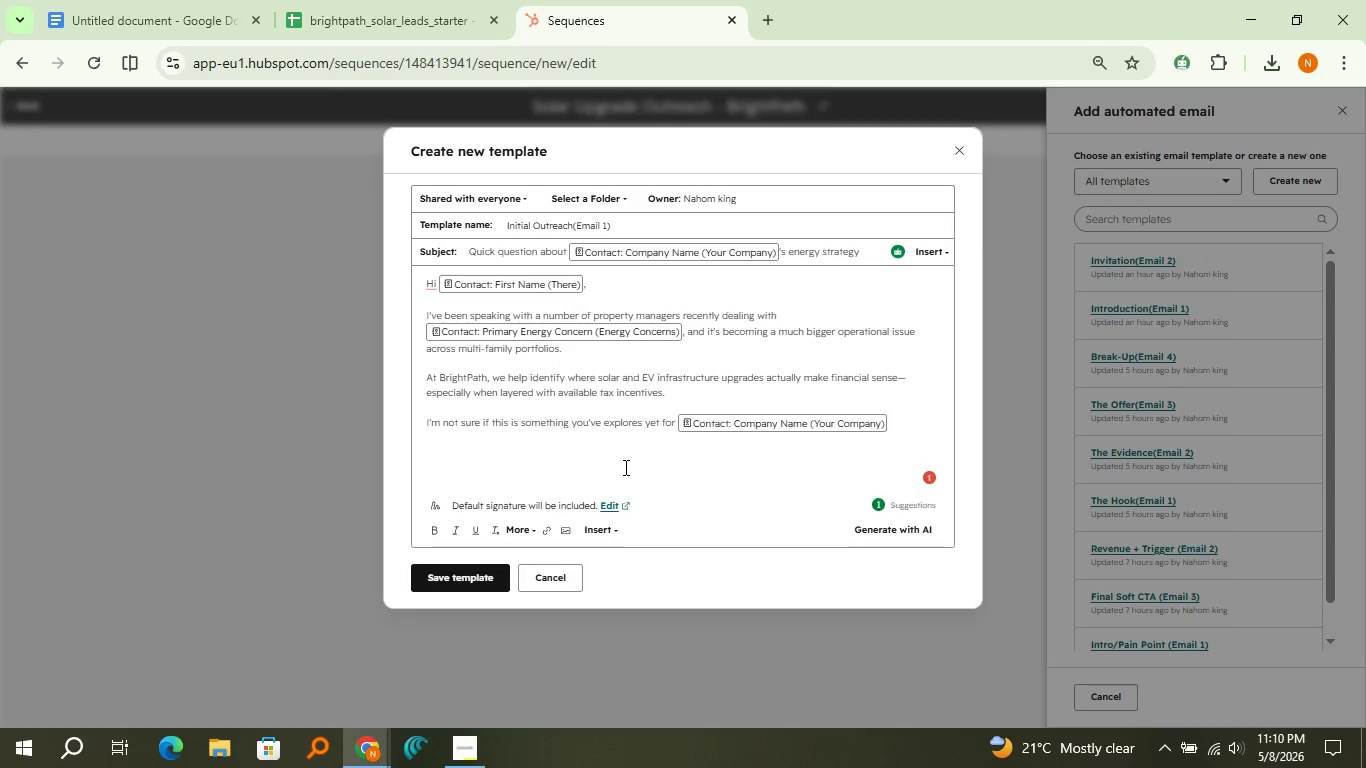 
type(, nut we'd be happy to share a quick perspective based on what we're seeing in similar portfolios/)
key(Backspace)
type(.)
 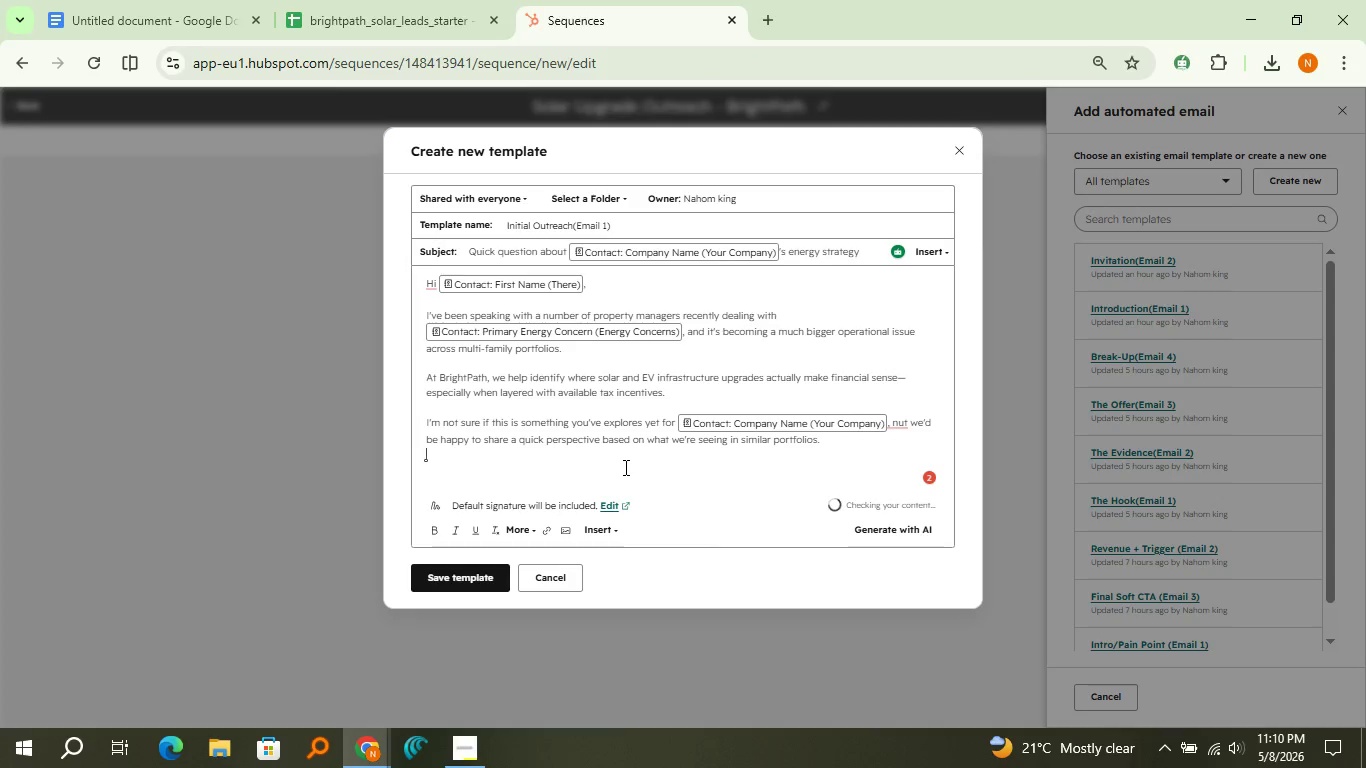 
key(Enter)
 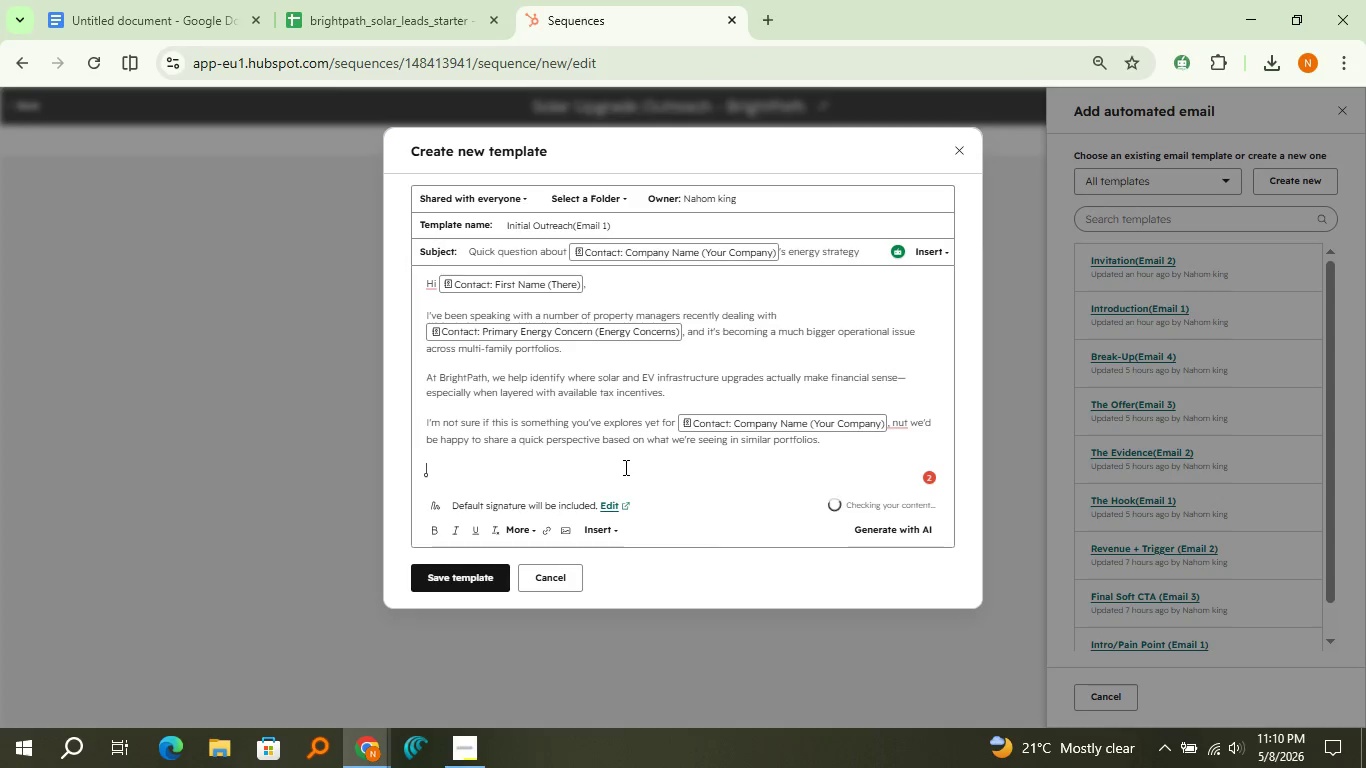 
key(Enter)
 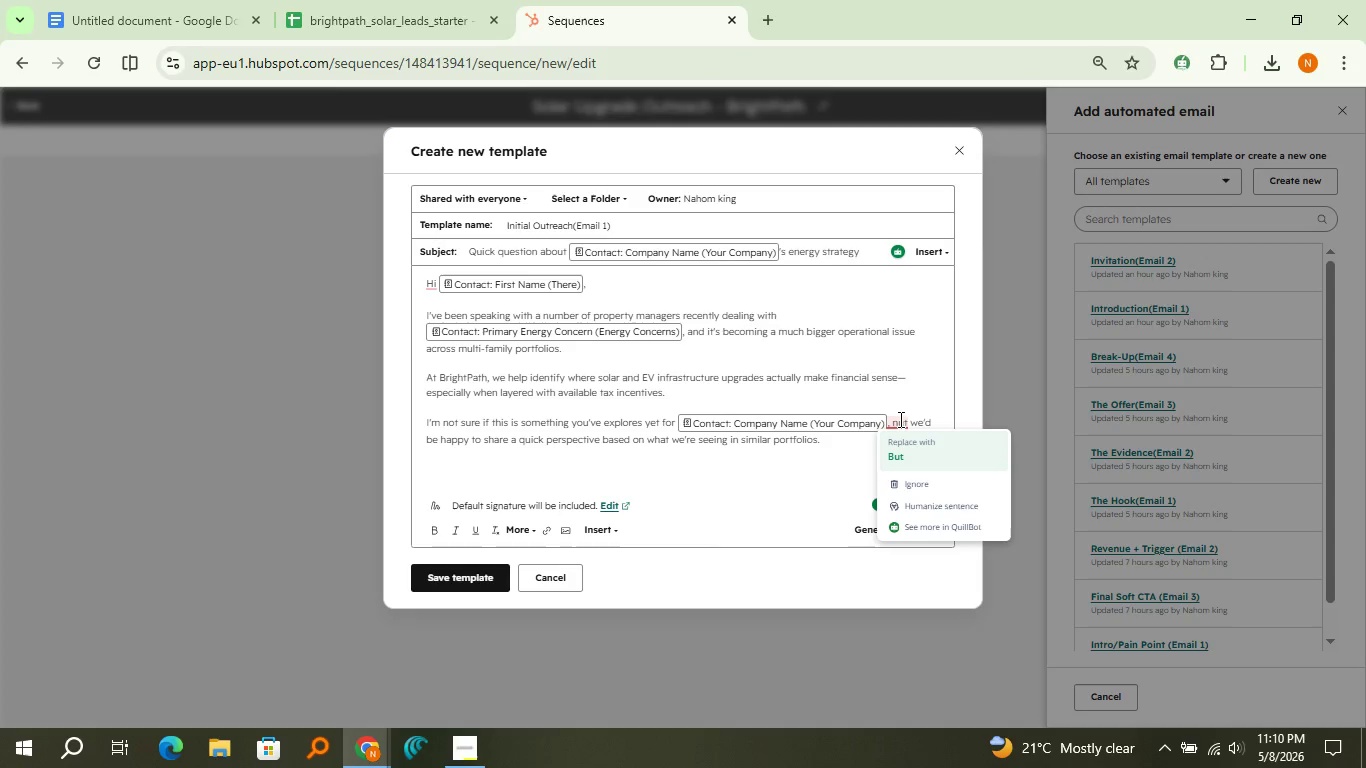 
left_click([900, 425])
 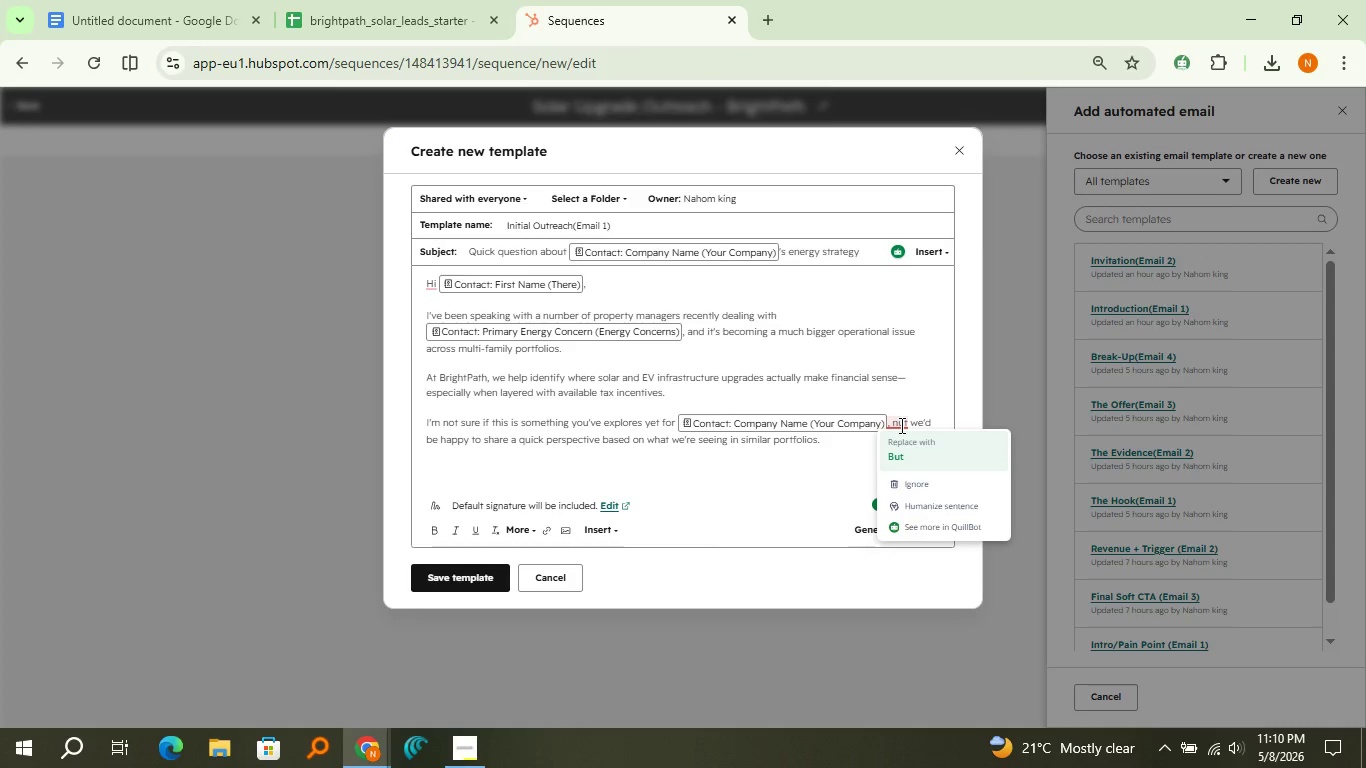 
key(Backspace)
 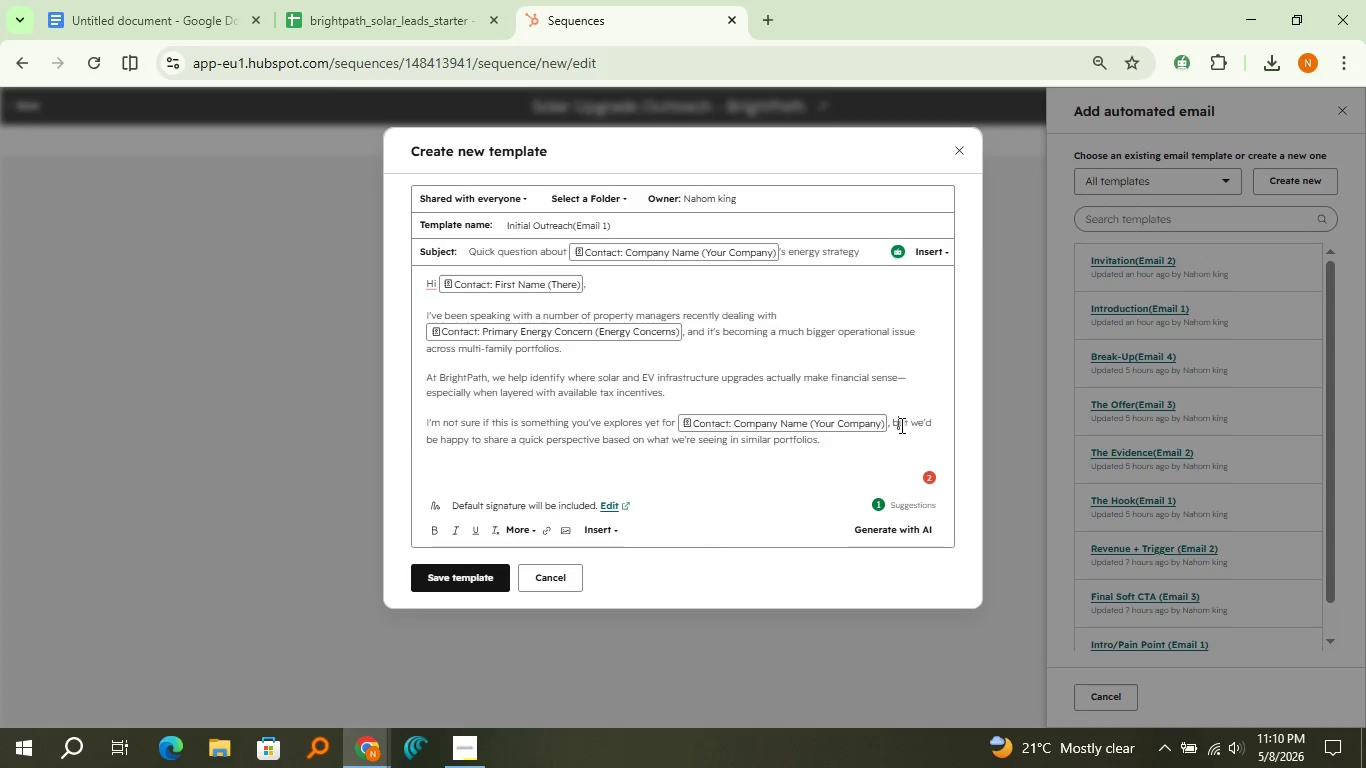 
key(B)
 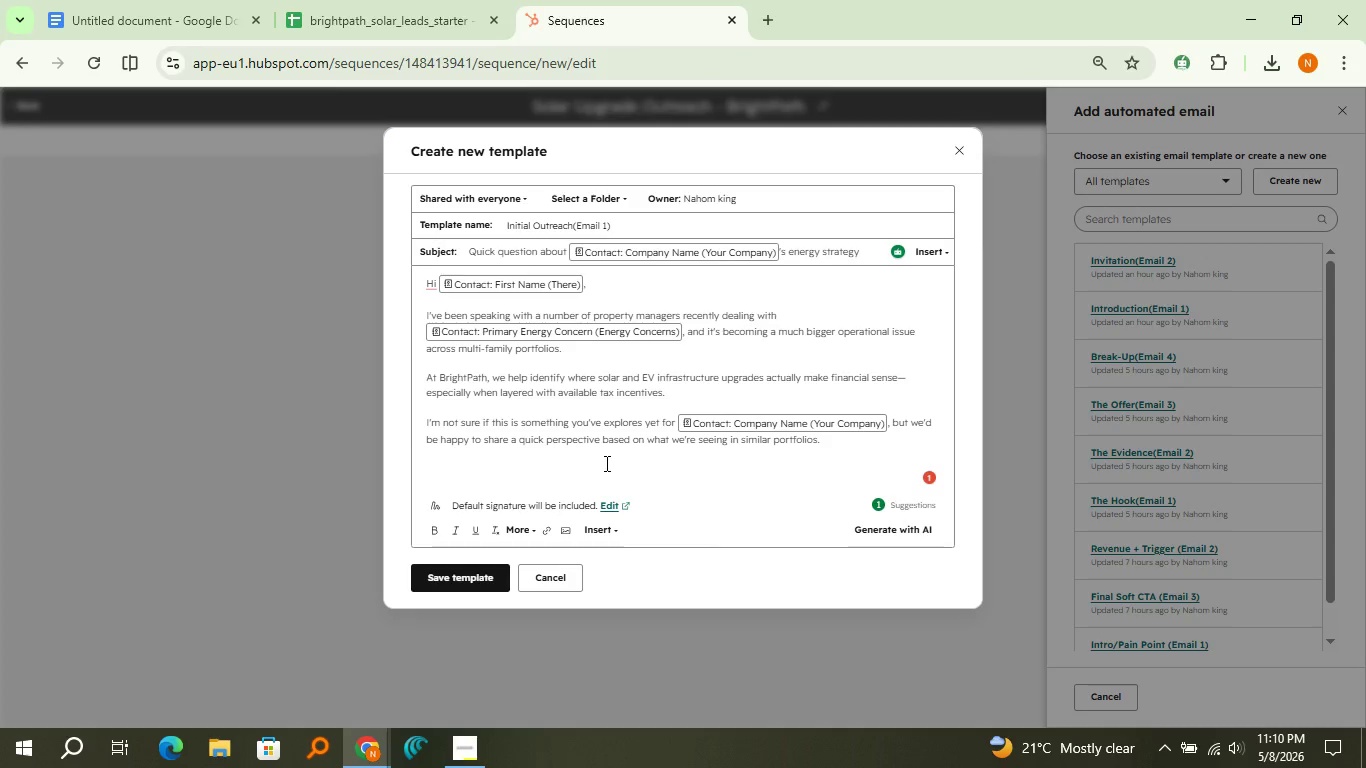 
type(Would it be worth a quick conversation?)
 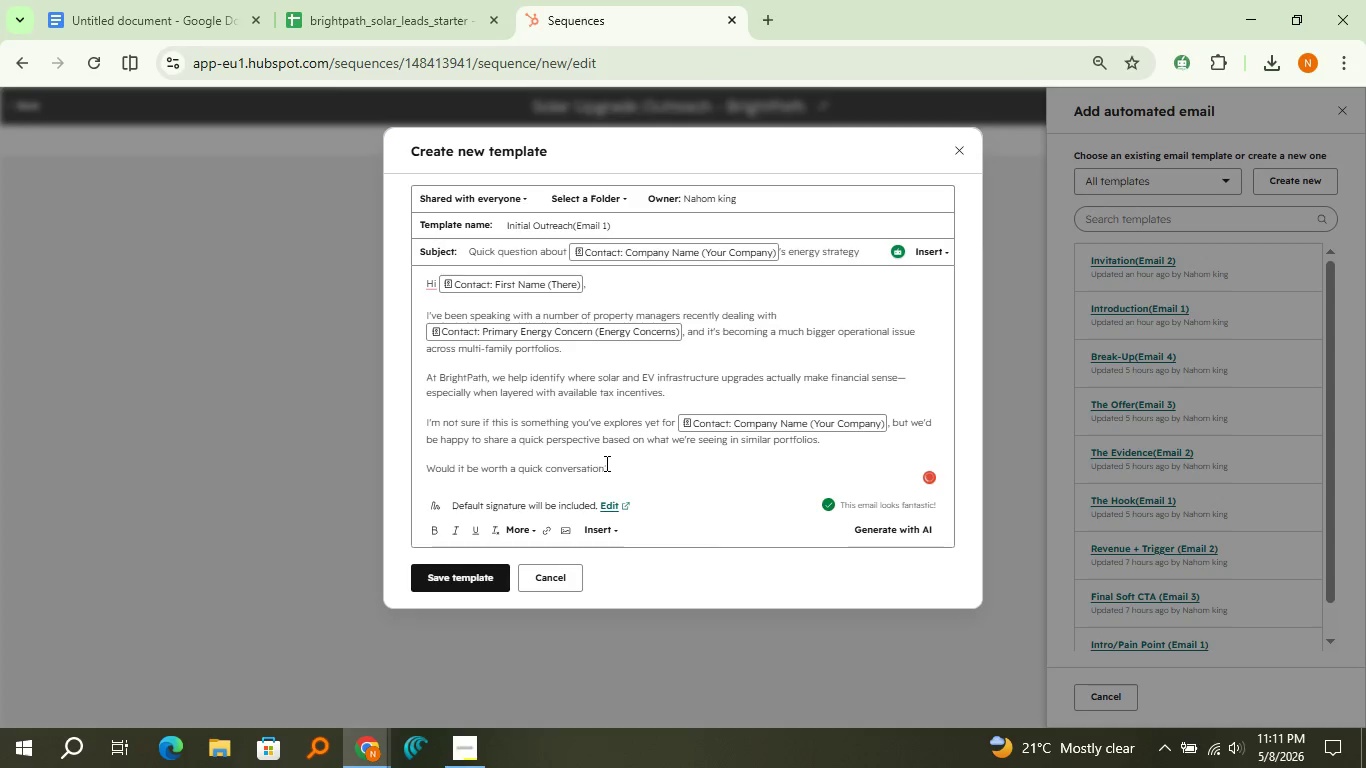 
key(Enter)
 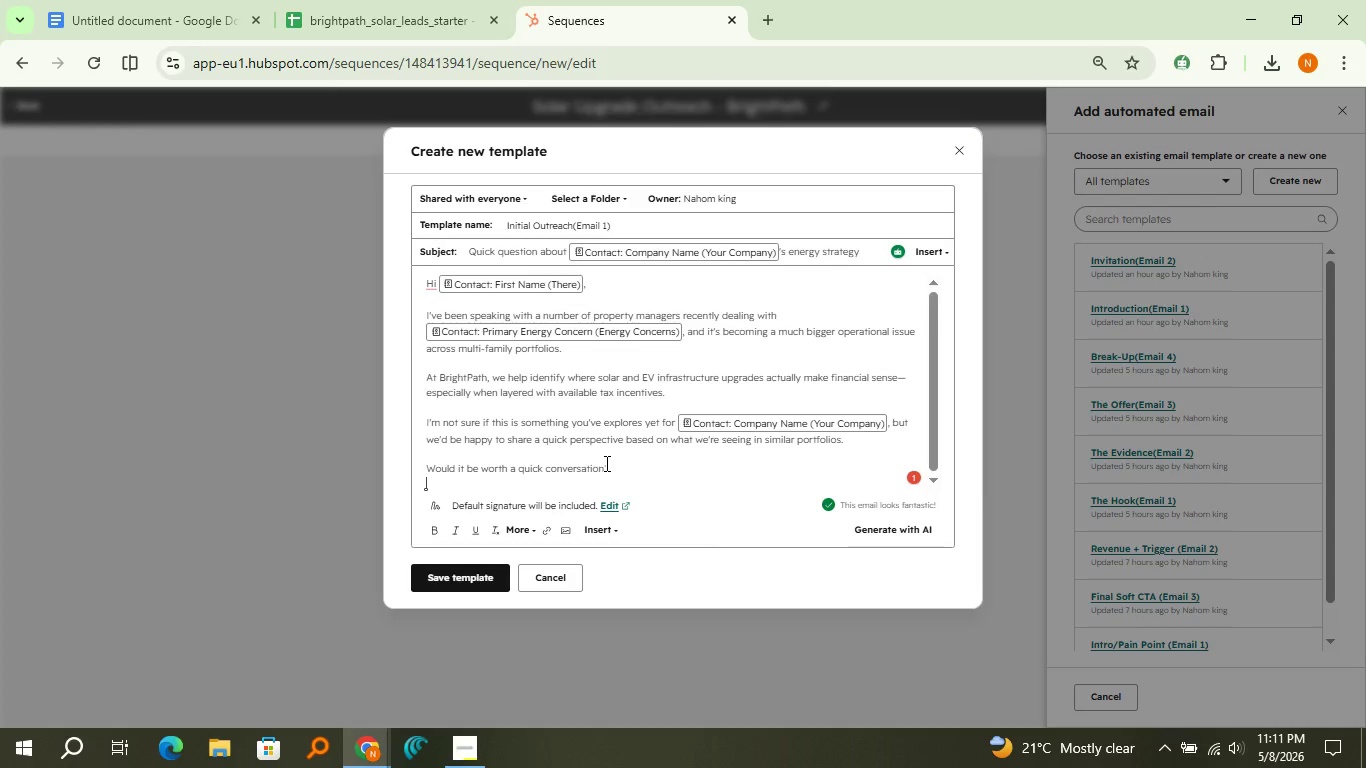 
key(Enter)
 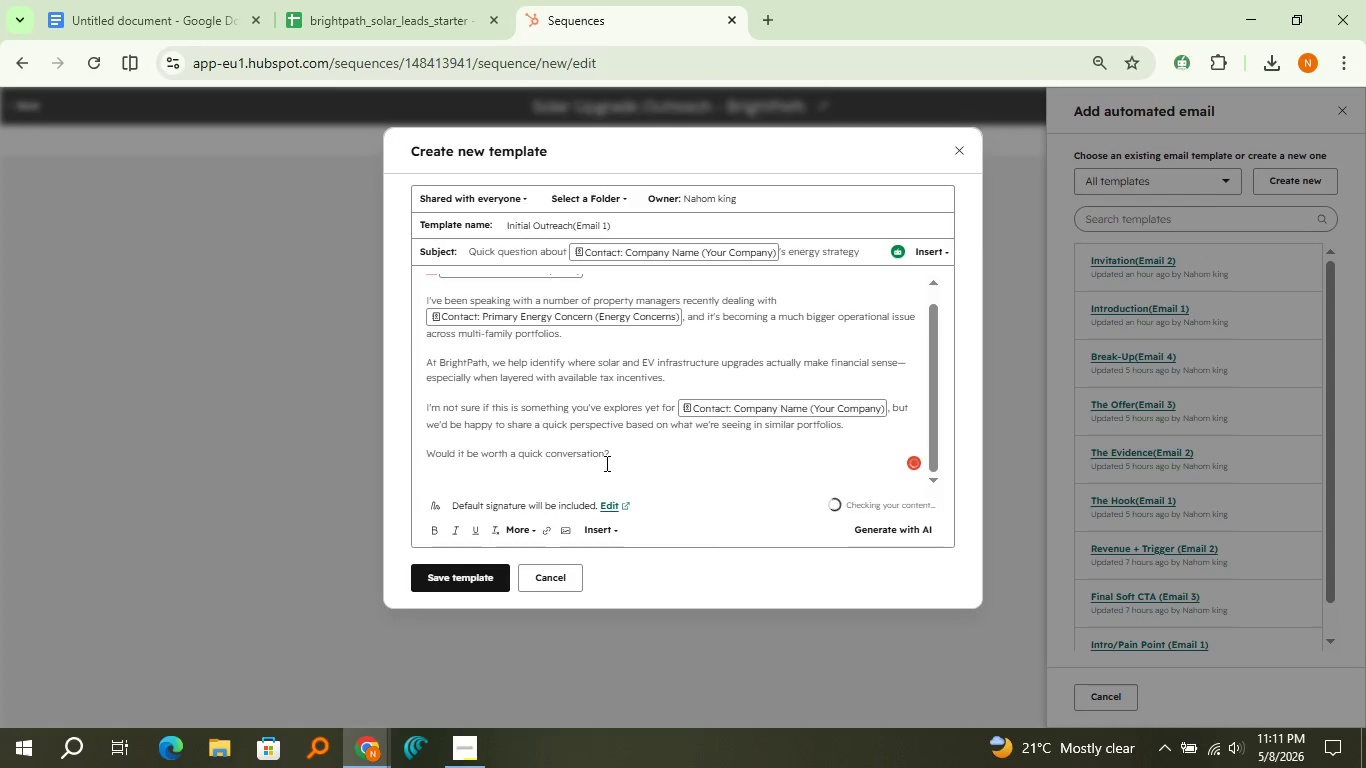 
type(Best.)
key(Backspace)
type(,)
 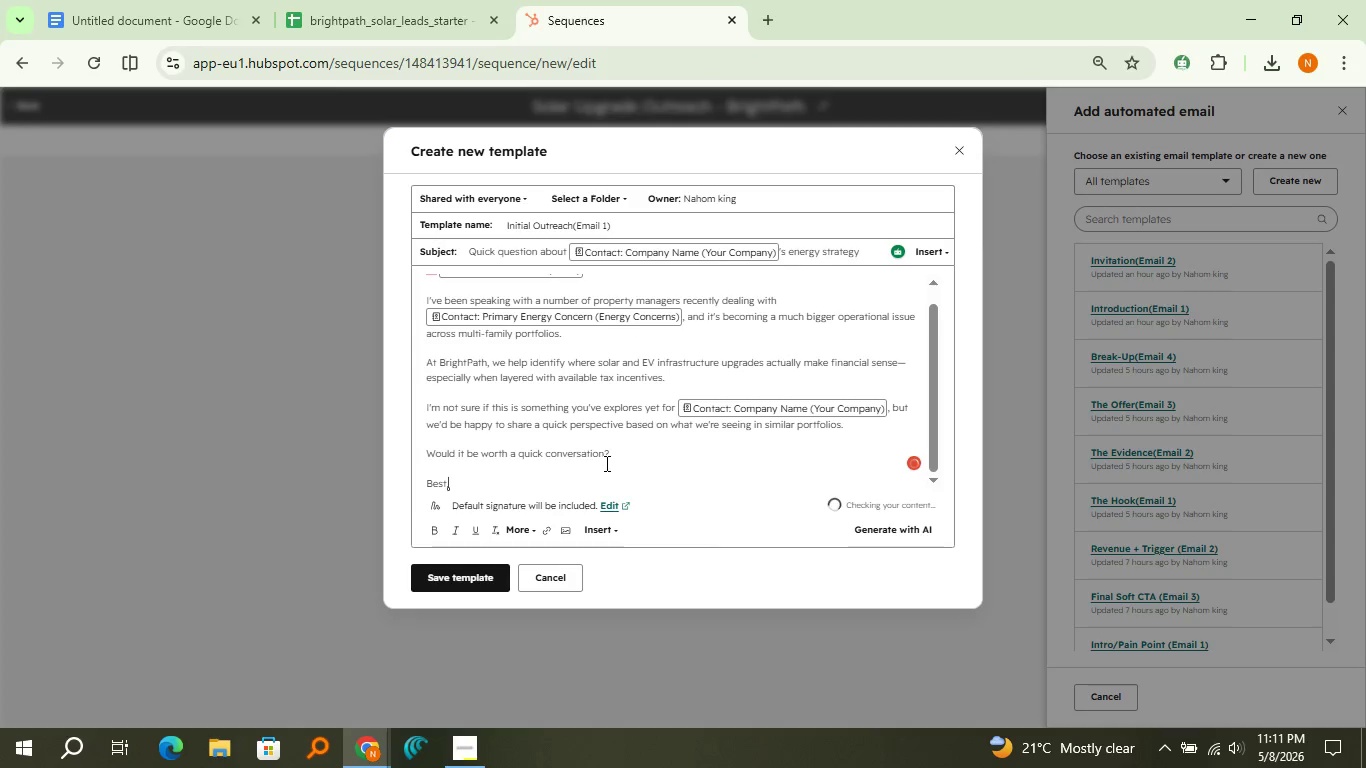 
key(Enter)
 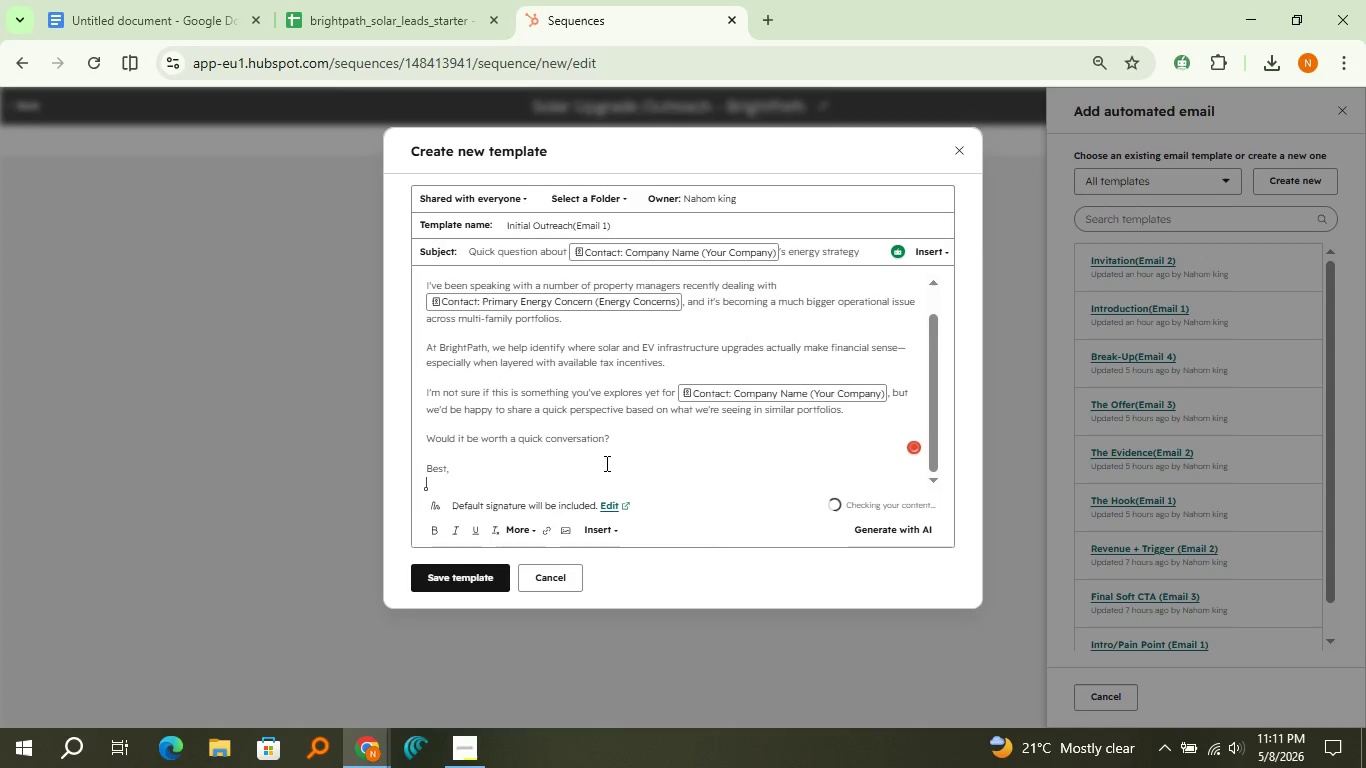 
type(BrightPath)
 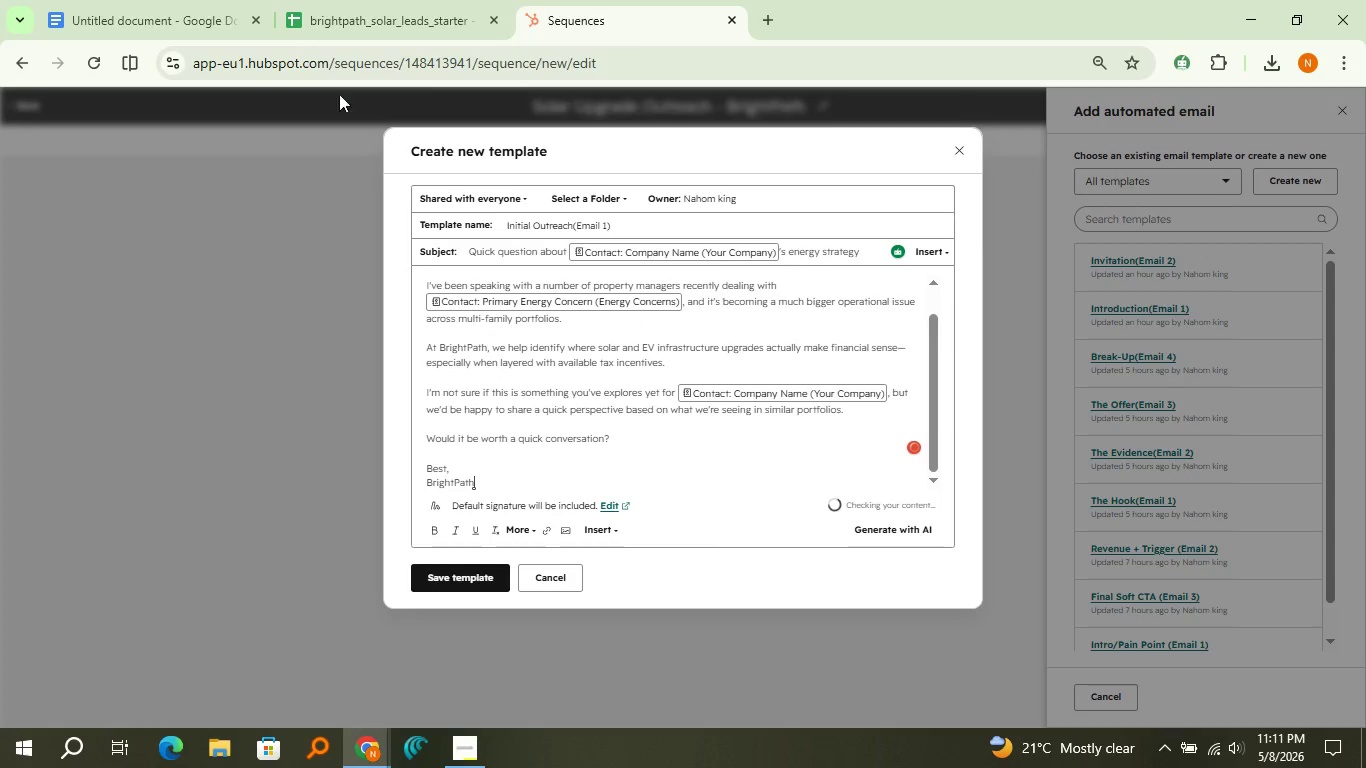 
left_click([197, 0])
 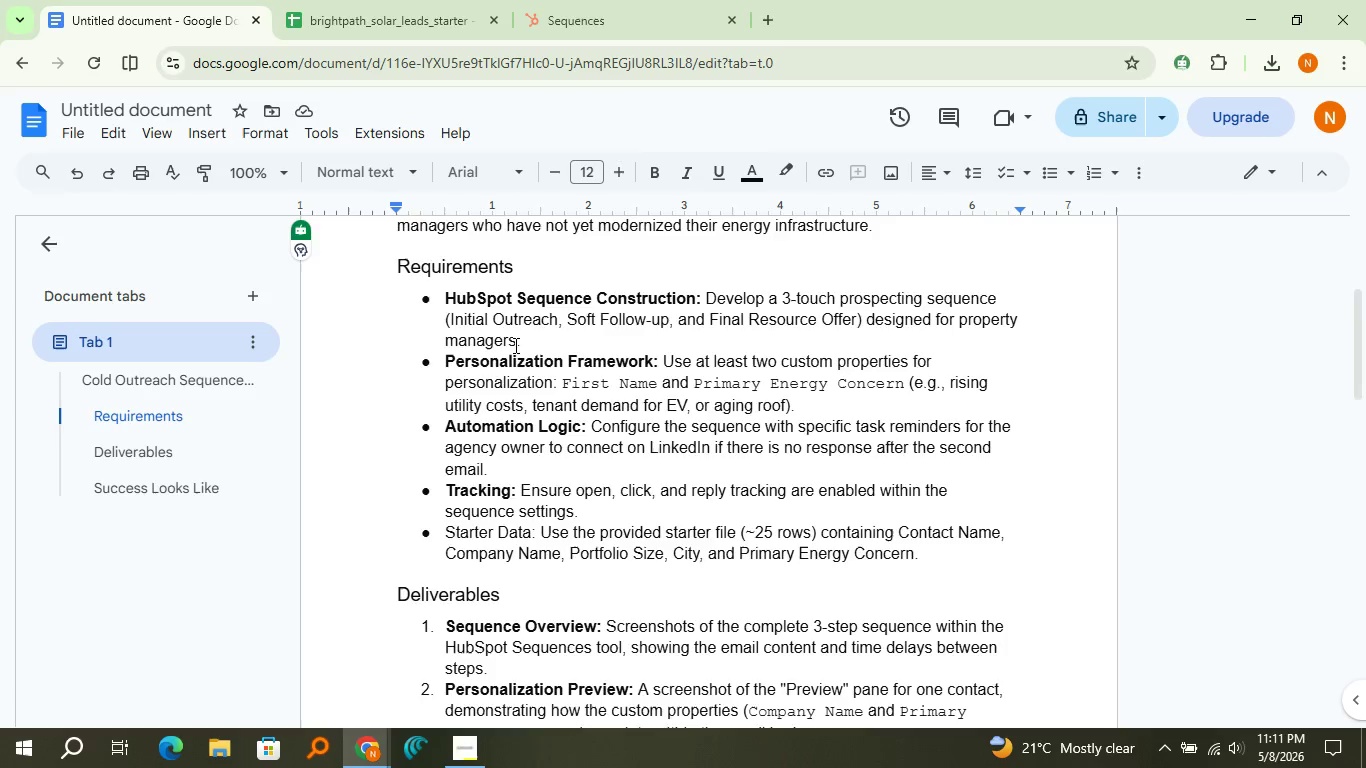 
scroll: coordinate [514, 345], scroll_direction: up, amount: 3.0
 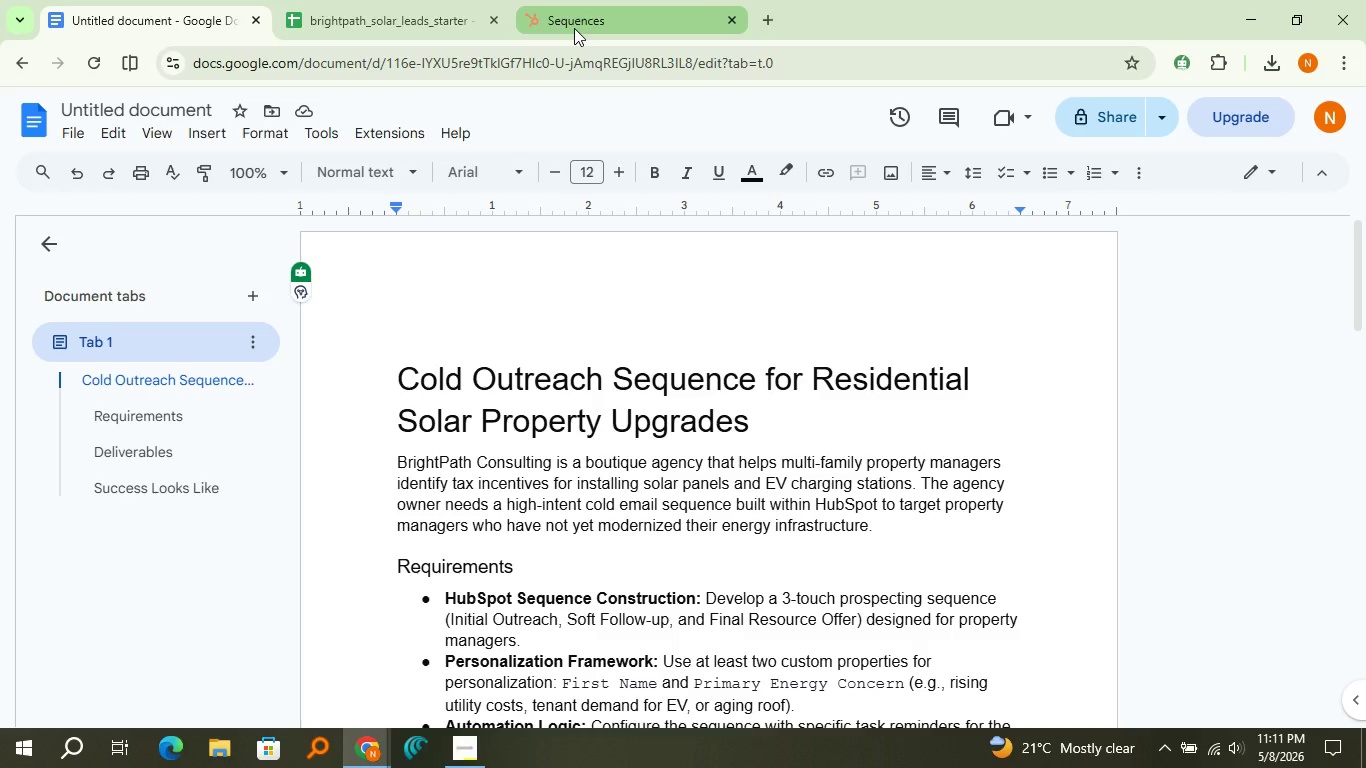 
left_click([574, 28])
 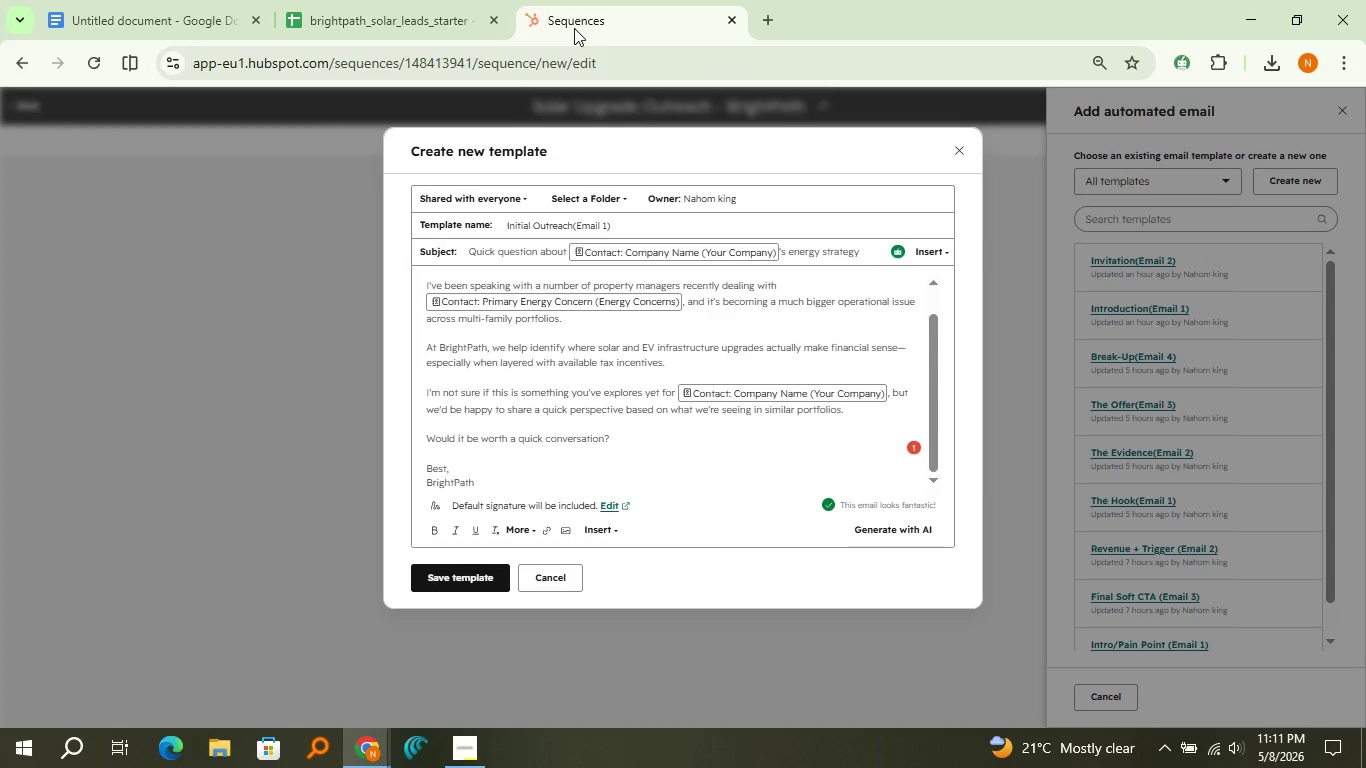 
type( Consulting)
 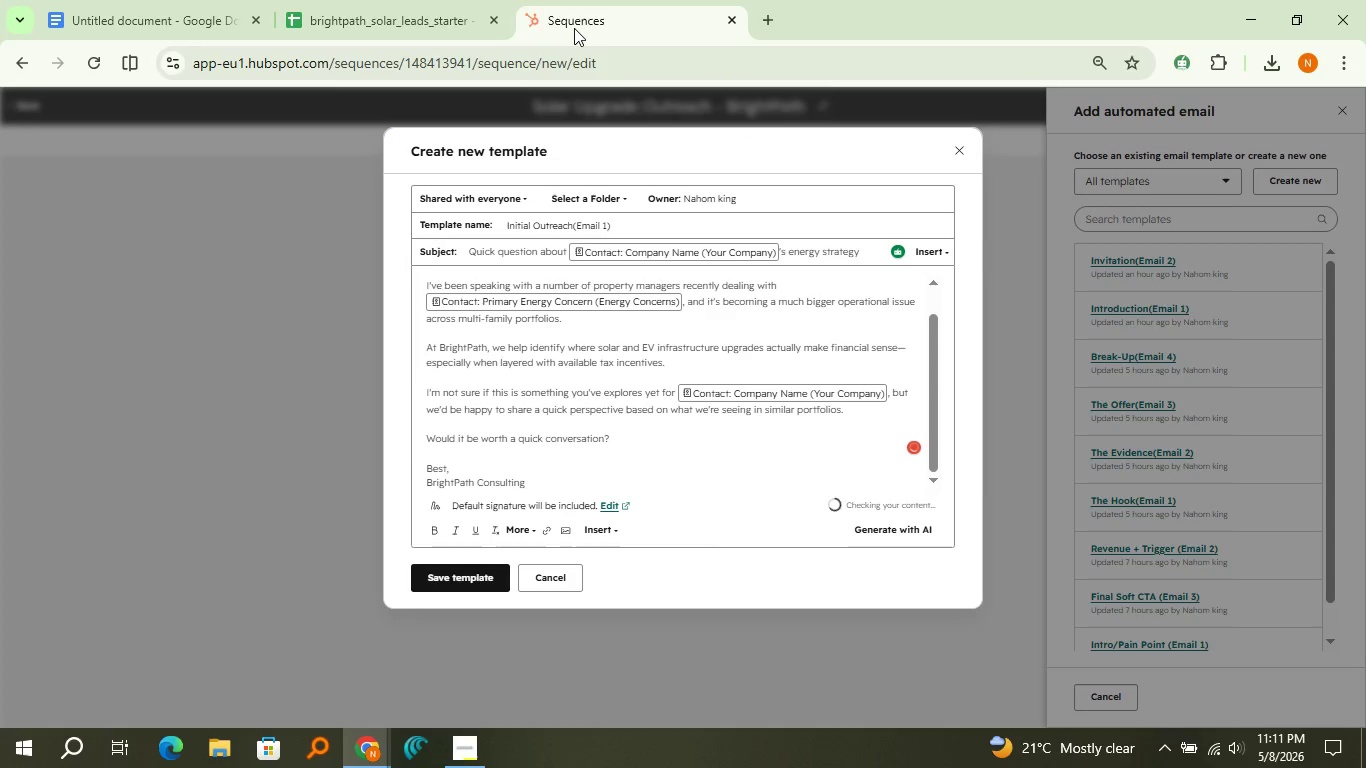 
left_click([466, 581])
 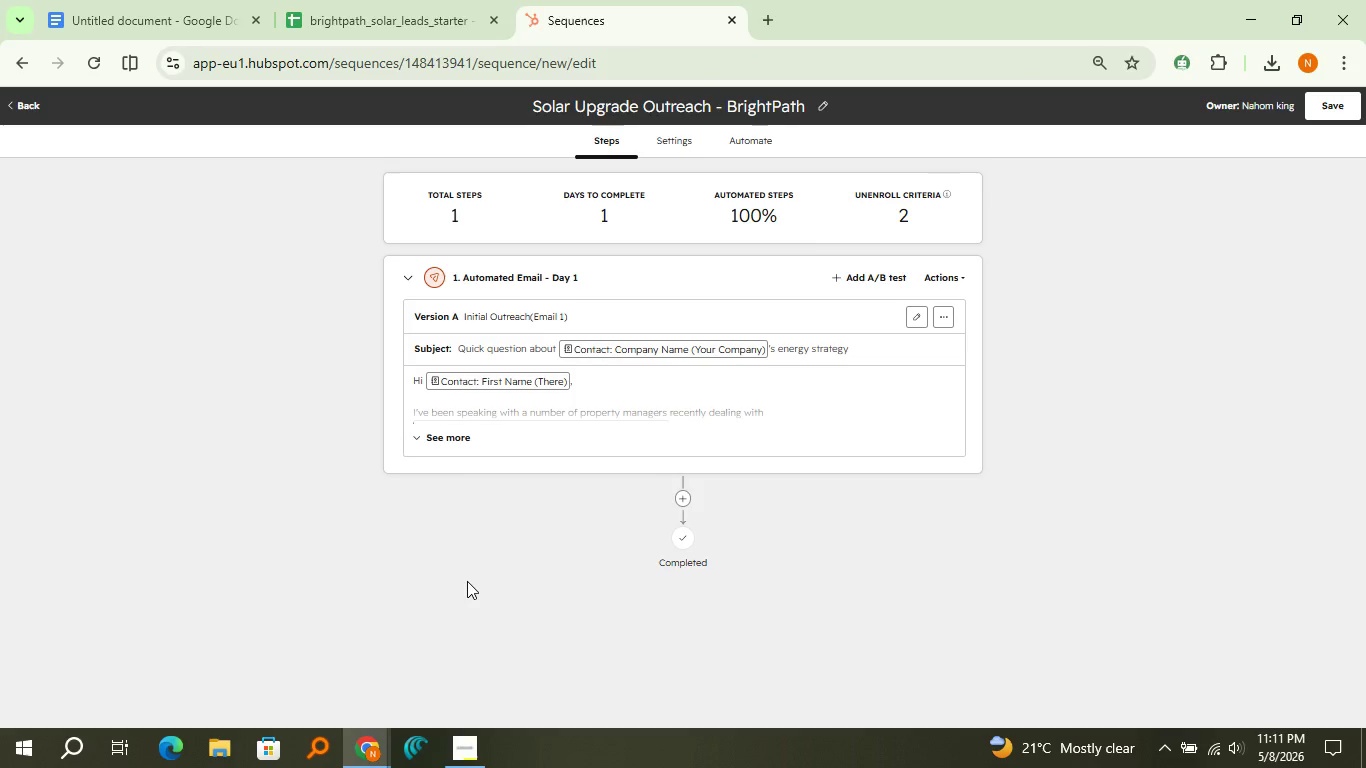 
wait(14.45)
 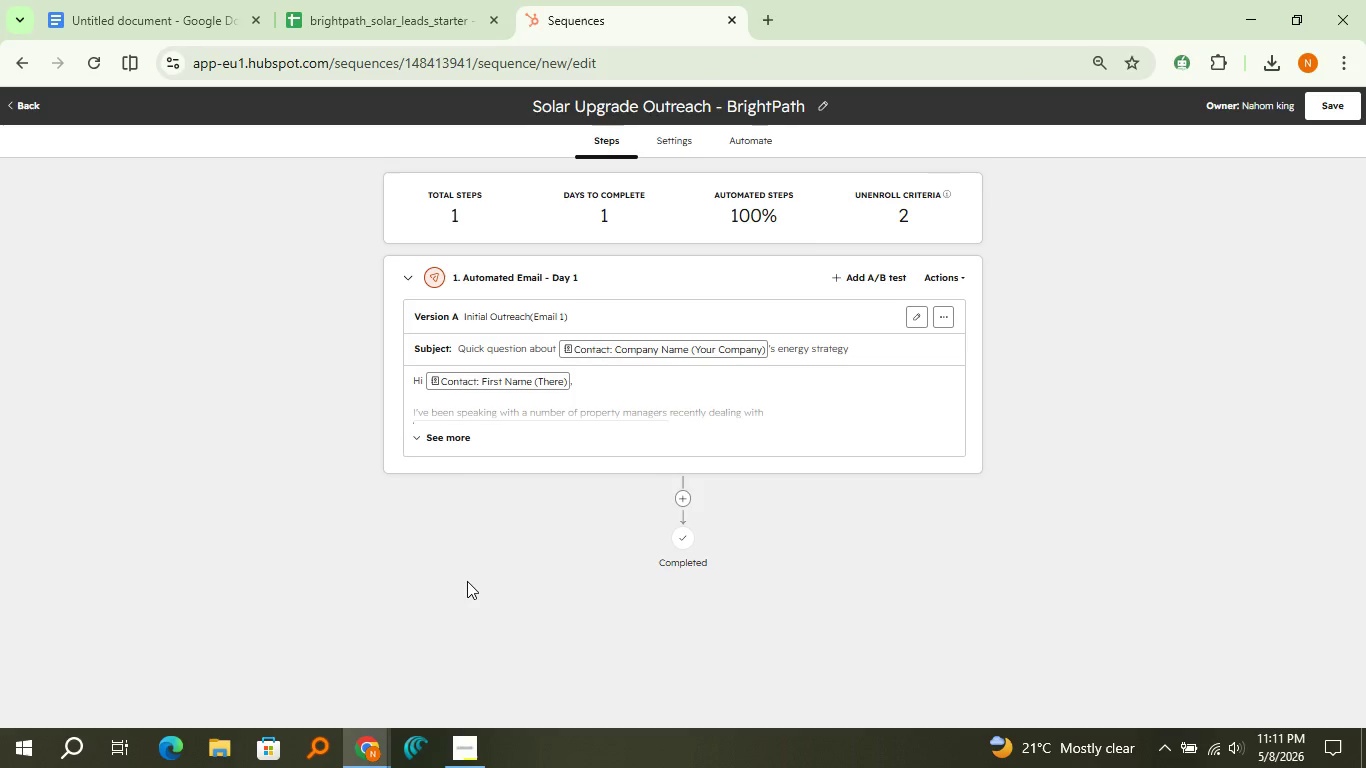 
left_click([687, 500])
 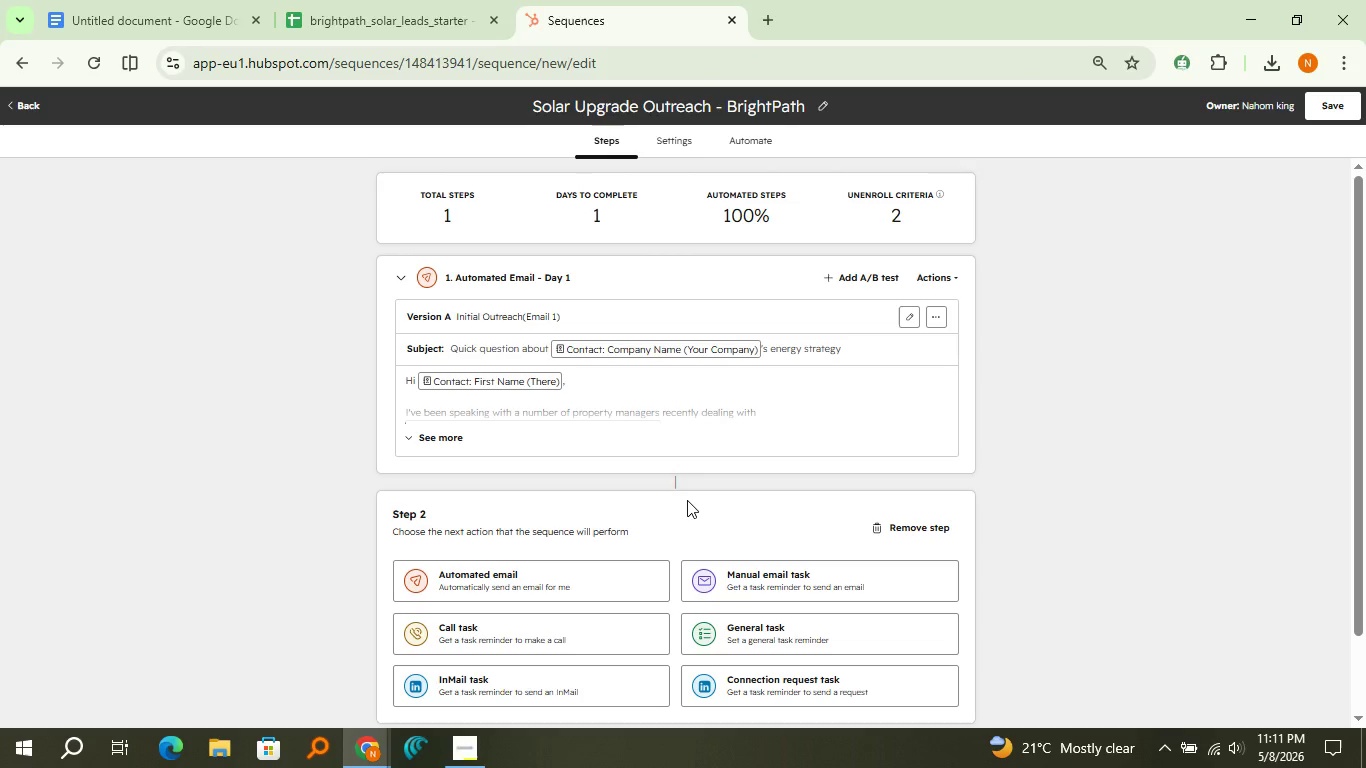 
scroll: coordinate [687, 500], scroll_direction: down, amount: 1.0
 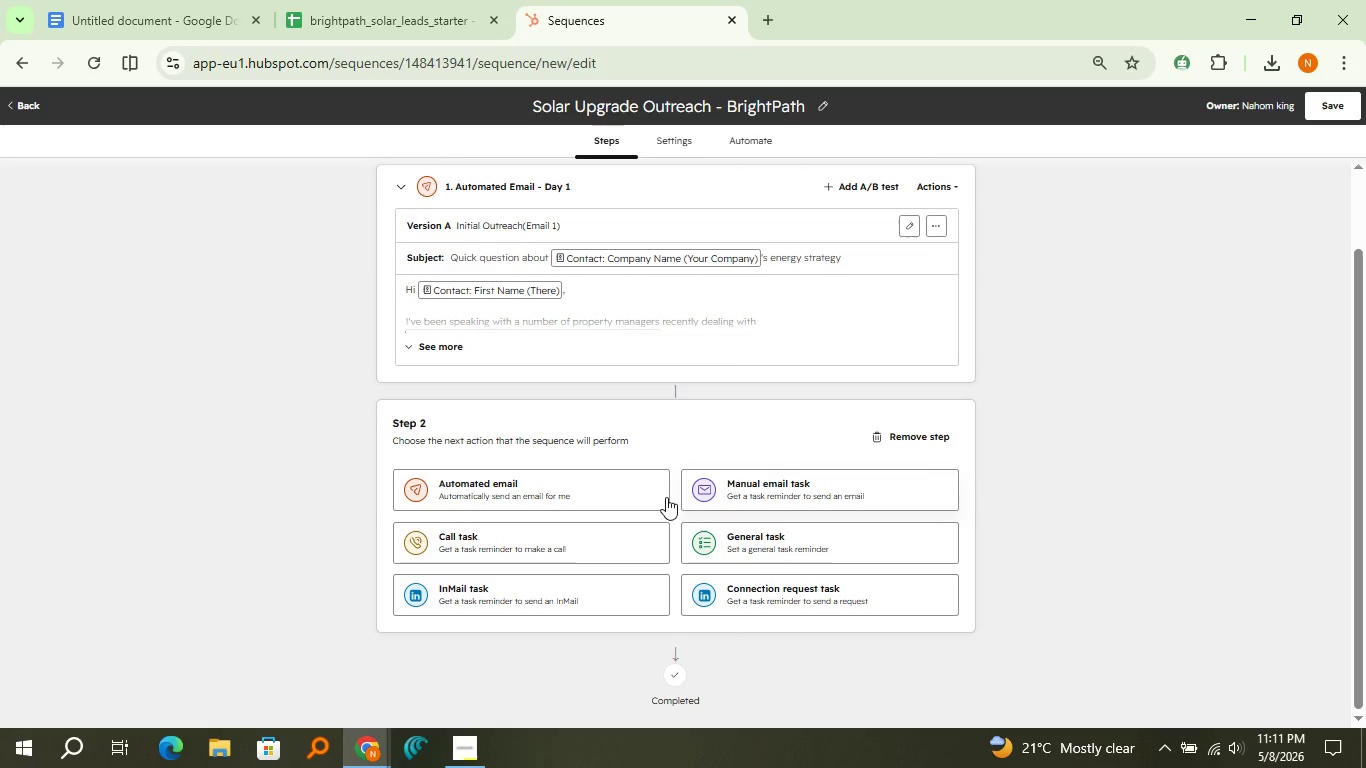 
left_click([622, 475])
 